 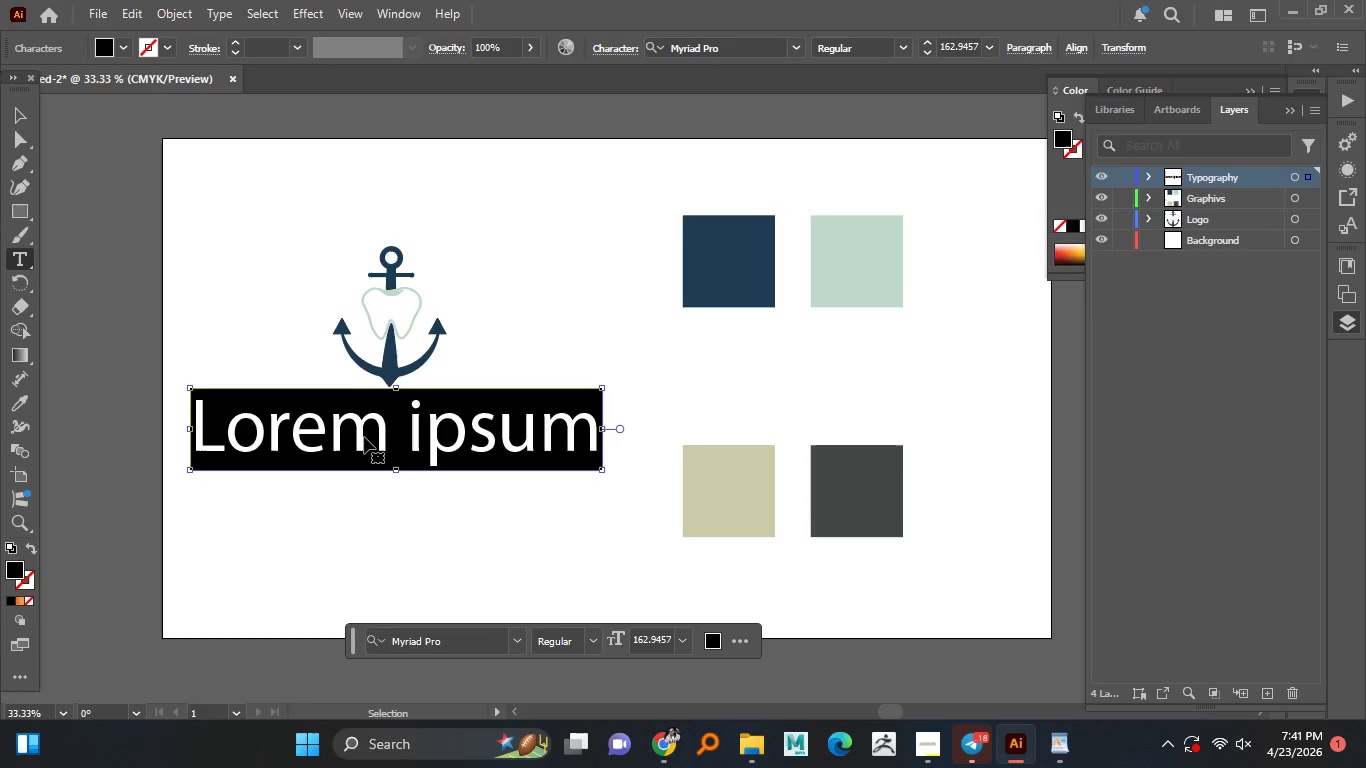 
key(Control+A)
 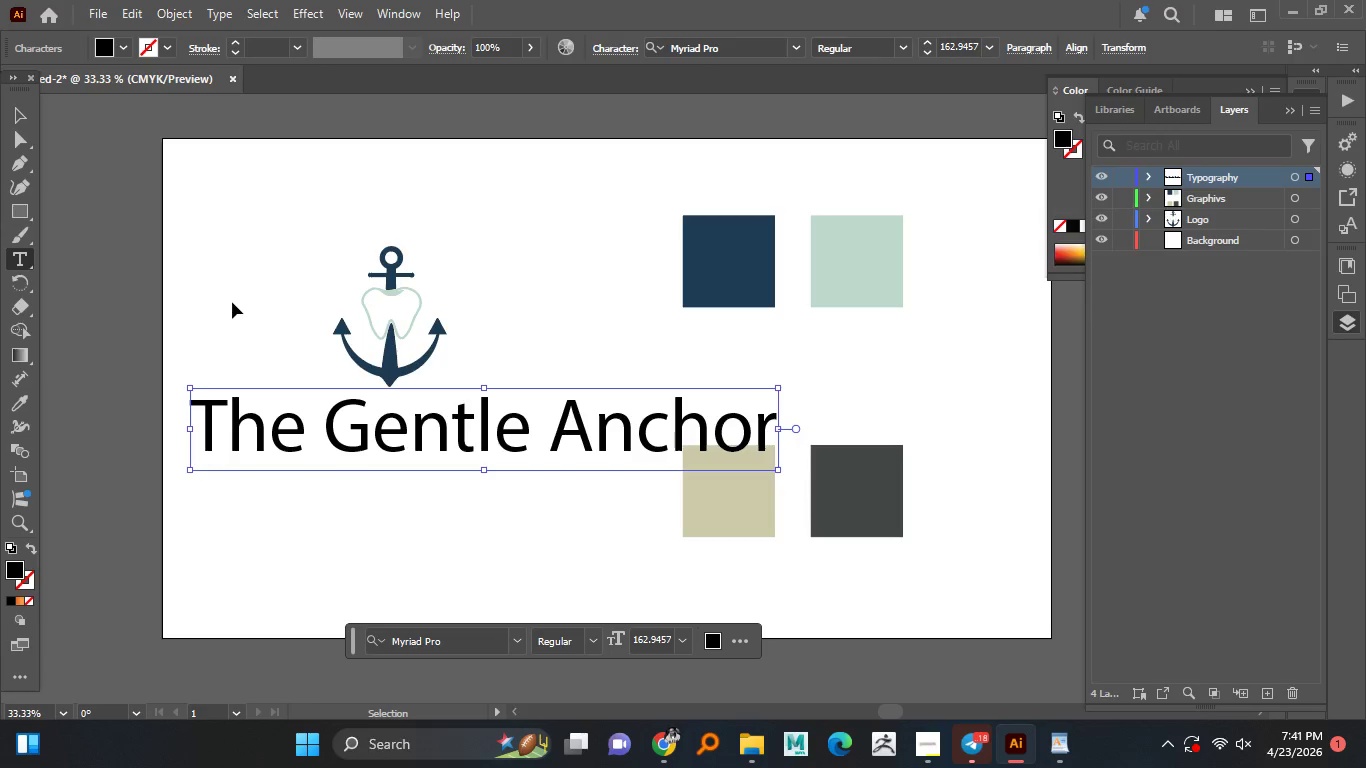 
key(Control+V)
 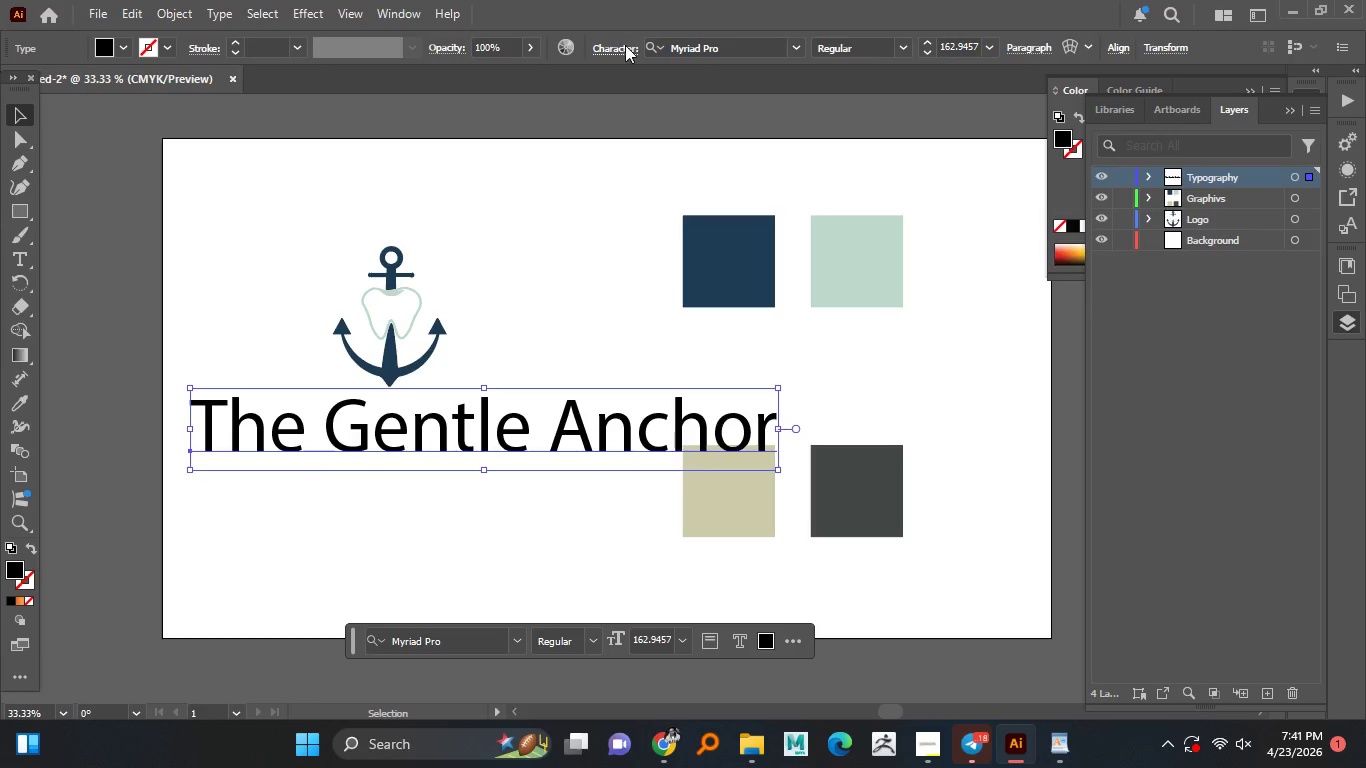 
left_click([625, 45])
 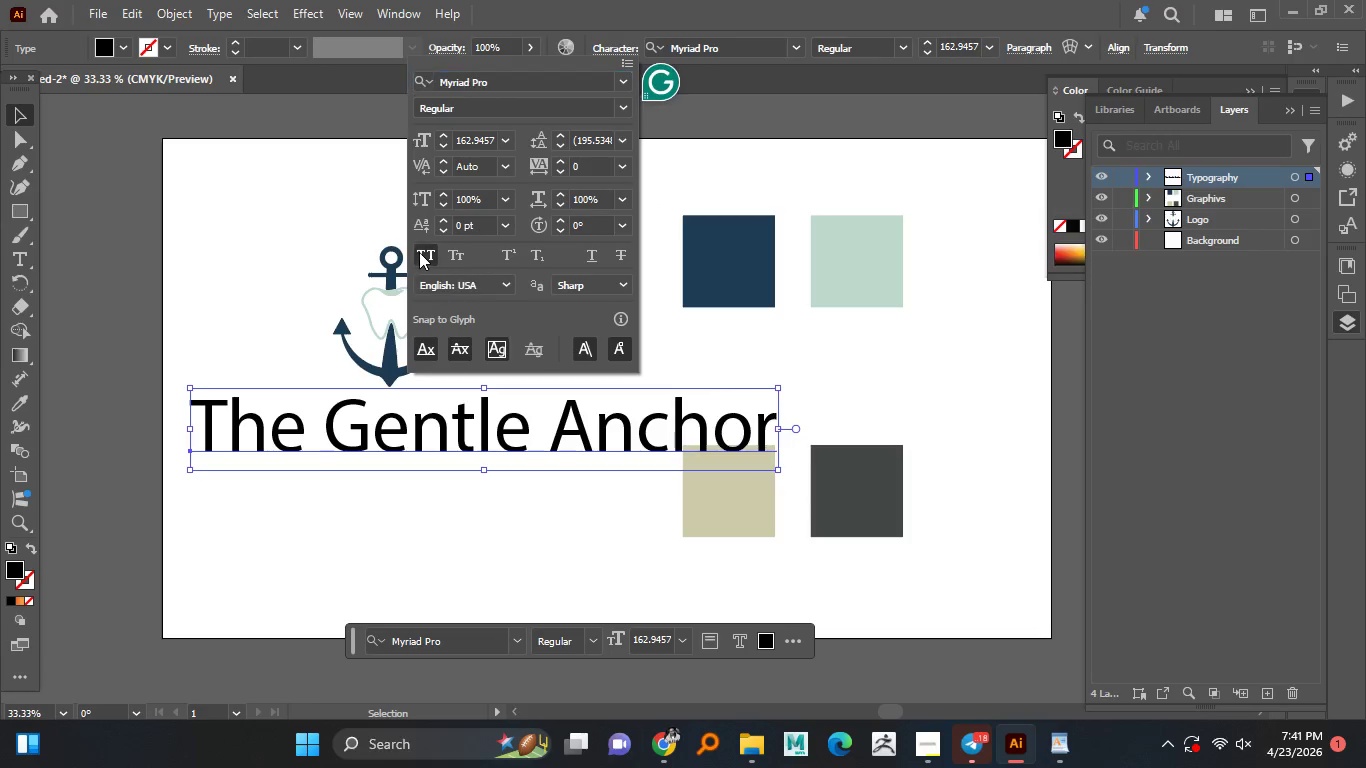 
left_click([419, 252])
 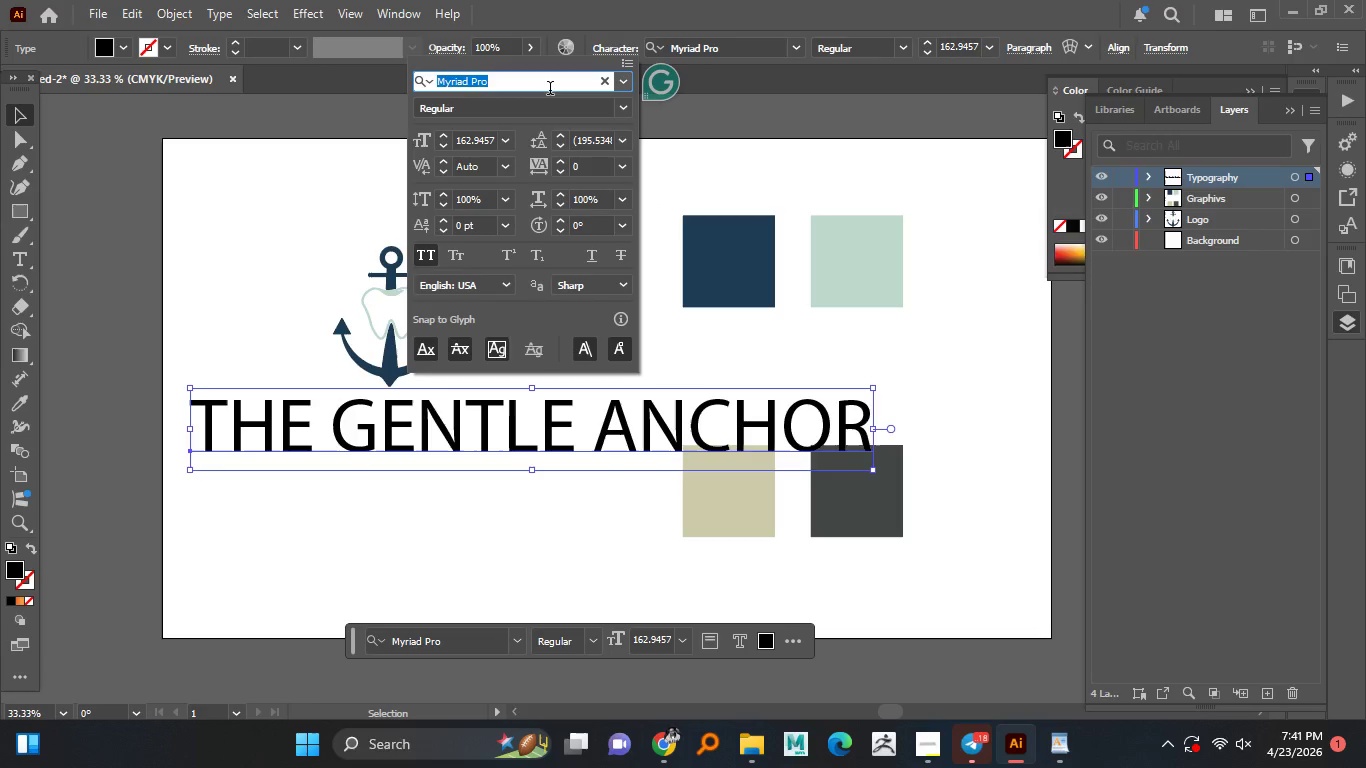 
left_click([550, 90])
 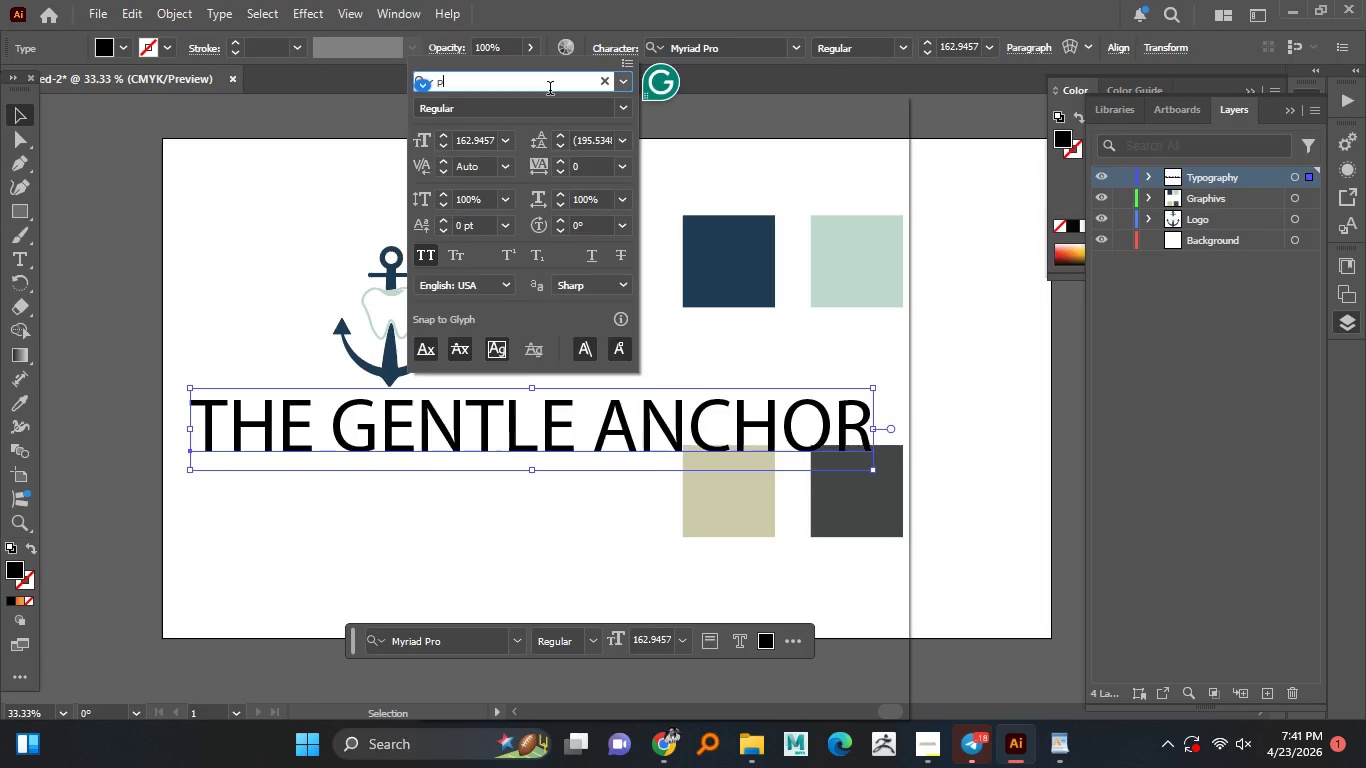 
type(pl)
 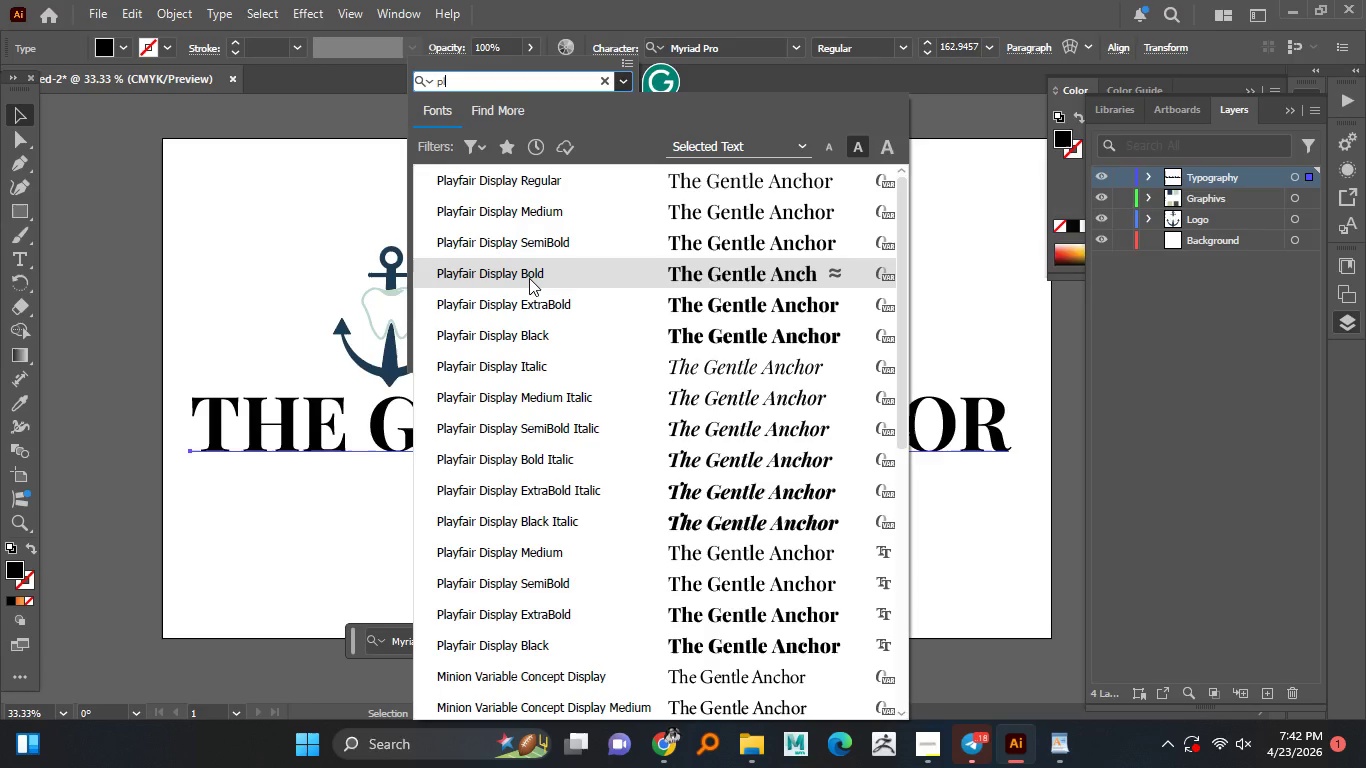 
wait(13.78)
 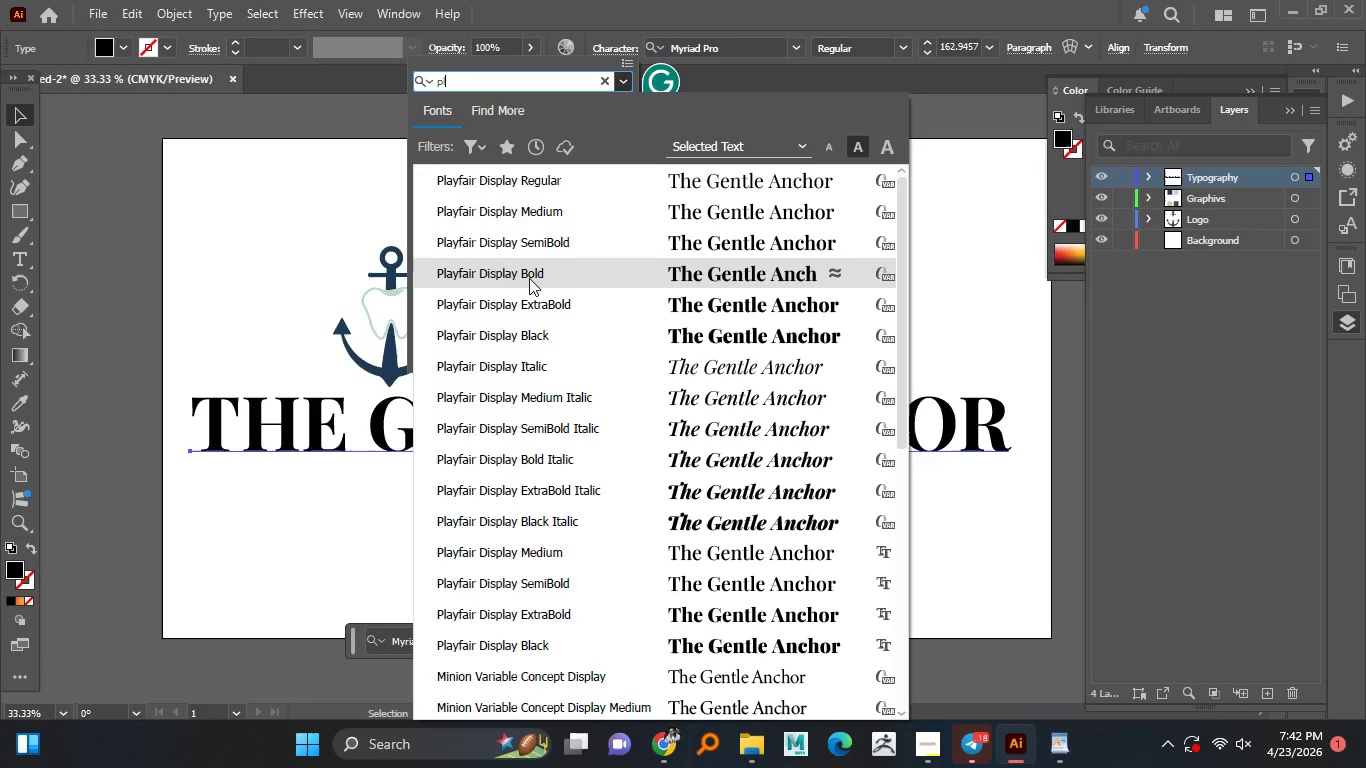 
left_click([529, 278])
 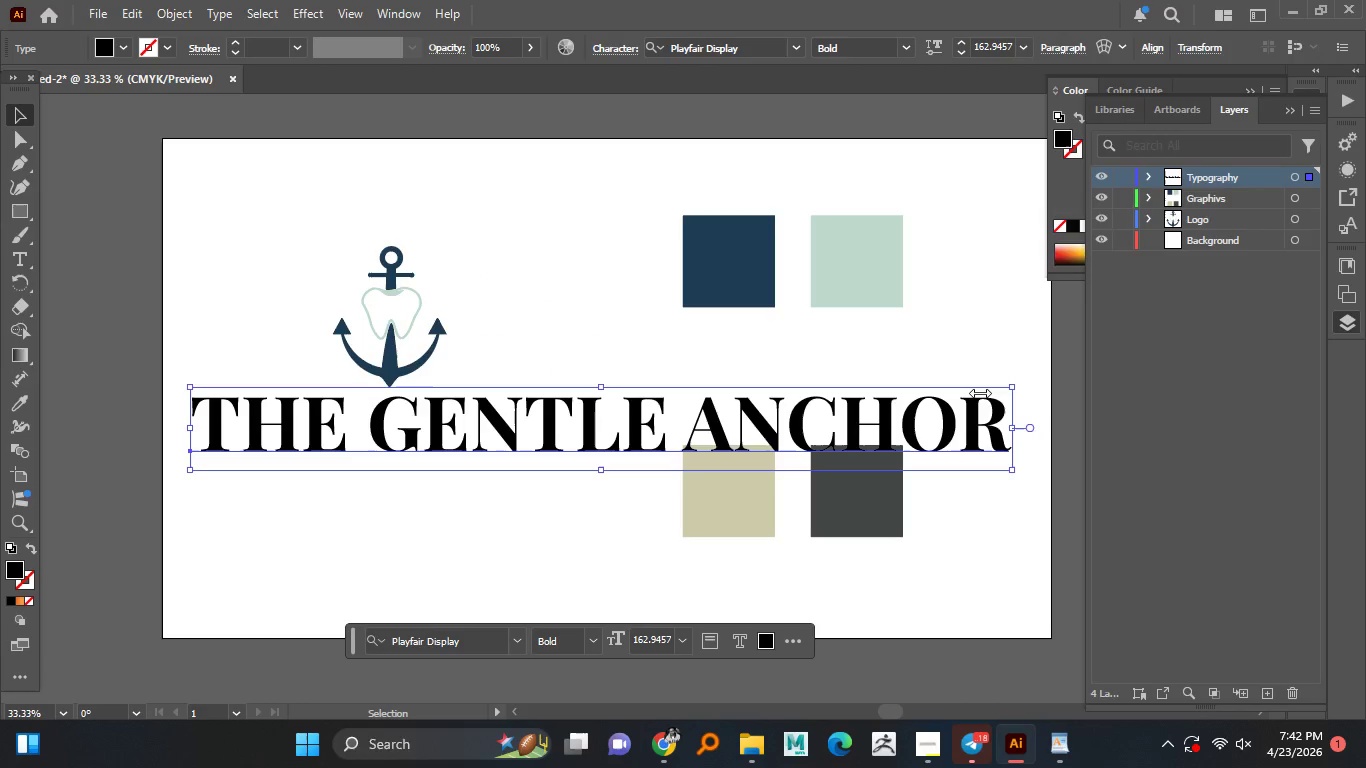 
left_click_drag(start_coordinate=[1013, 391], to_coordinate=[969, 396])
 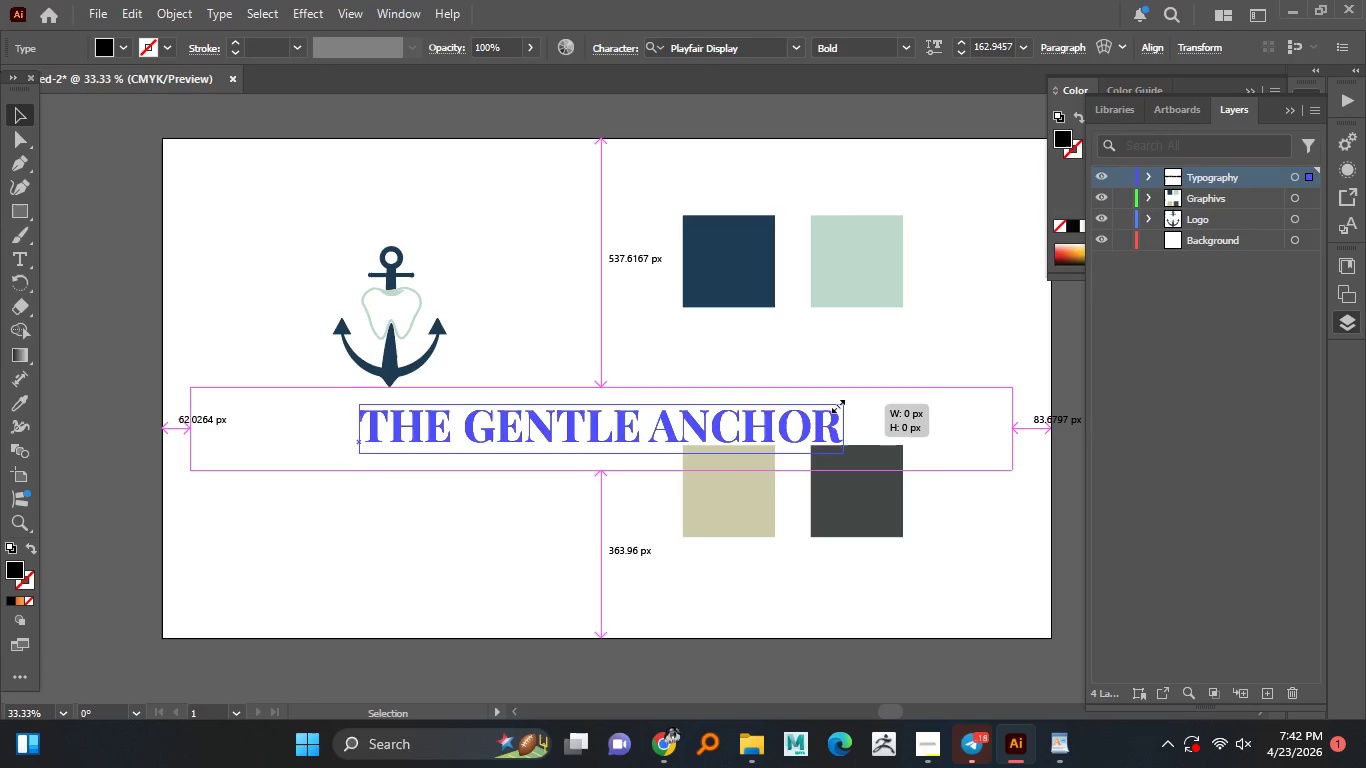 
hold_key(key=AltLeft, duration=3.3)
left_click_drag(start_coordinate=[1013, 385], to_coordinate=[813, 413])
 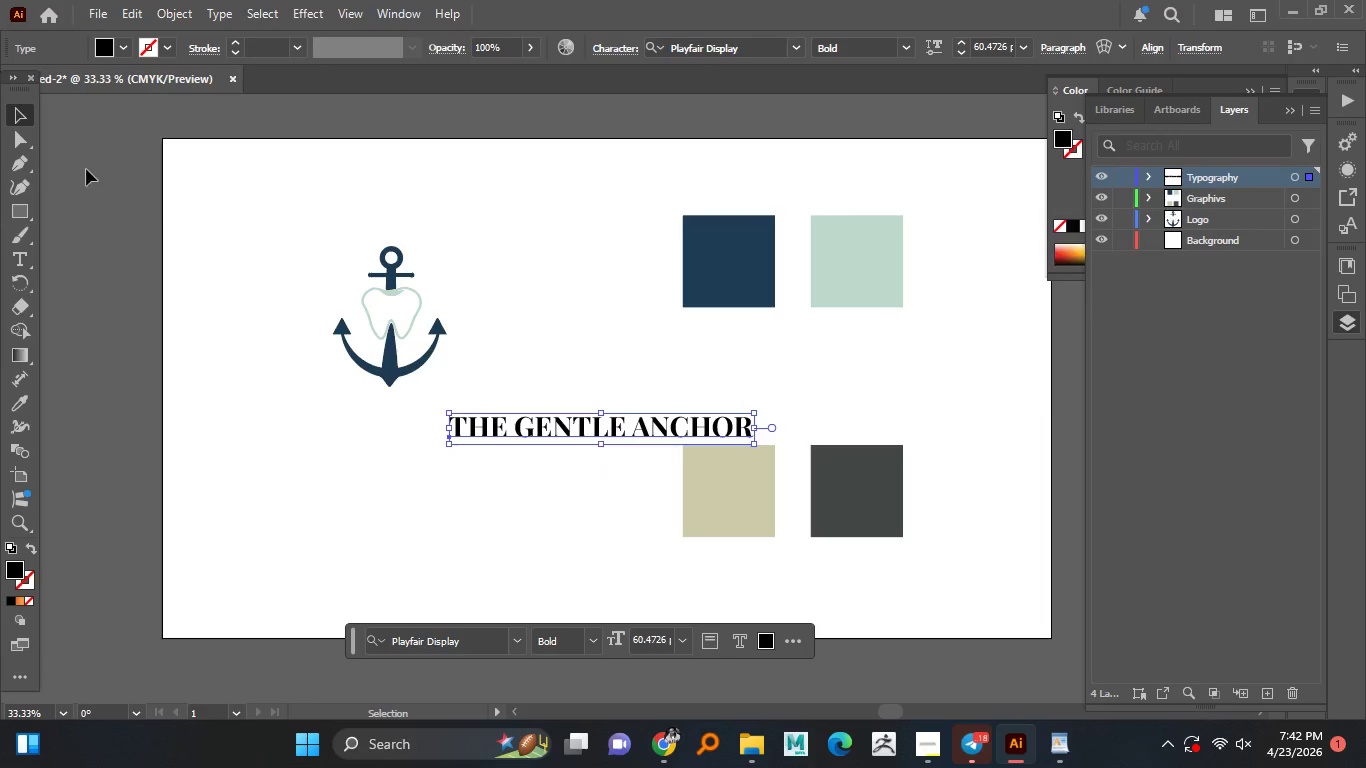 
hold_key(key=ShiftLeft, duration=1.52)
 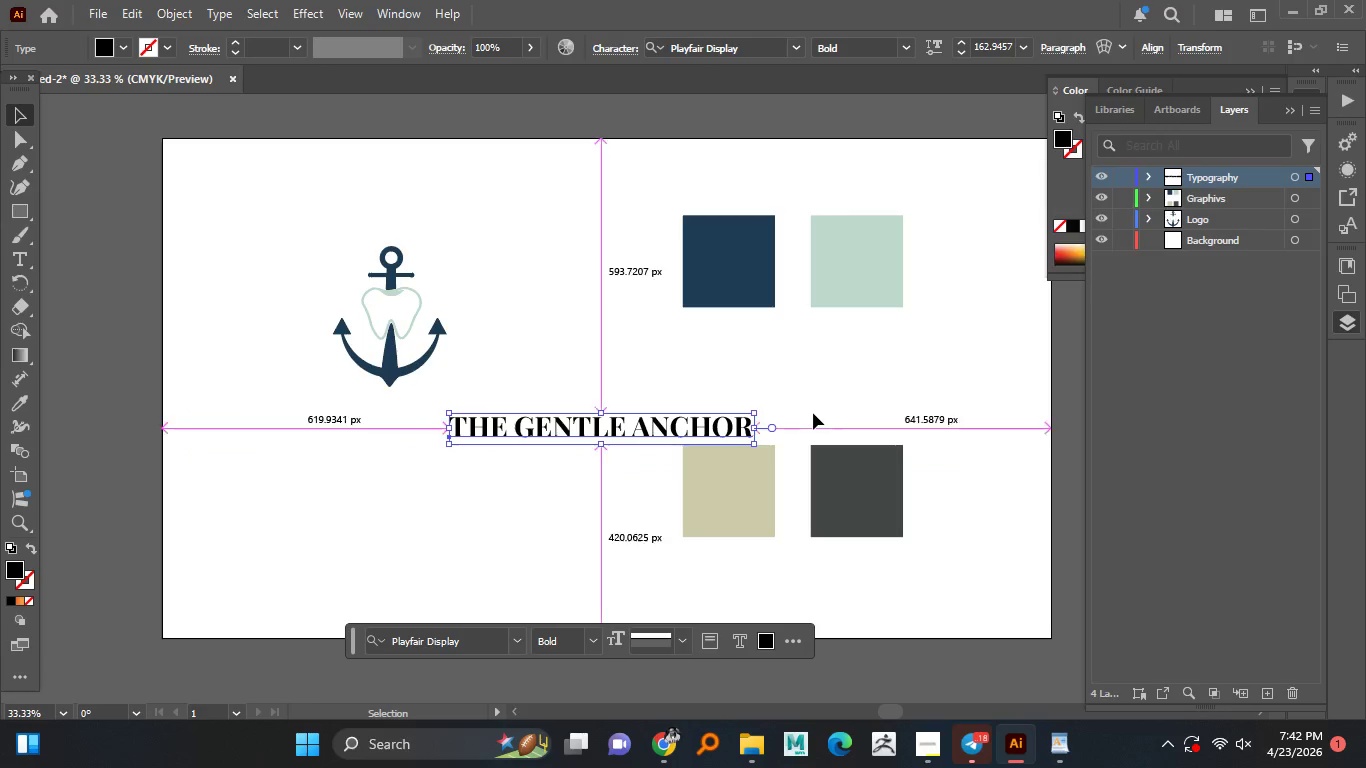 
hold_key(key=ShiftLeft, duration=1.52)
 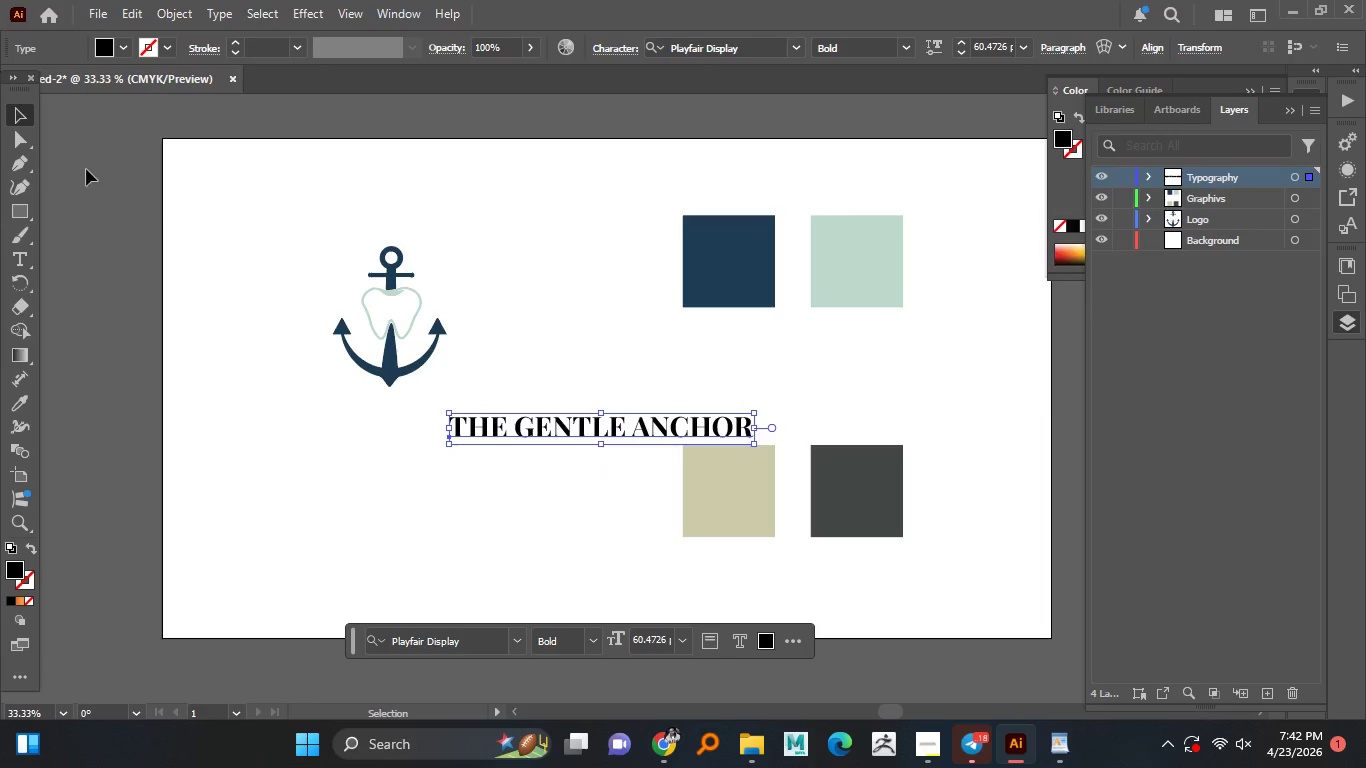 
key(Alt+Shift+ShiftLeft)
 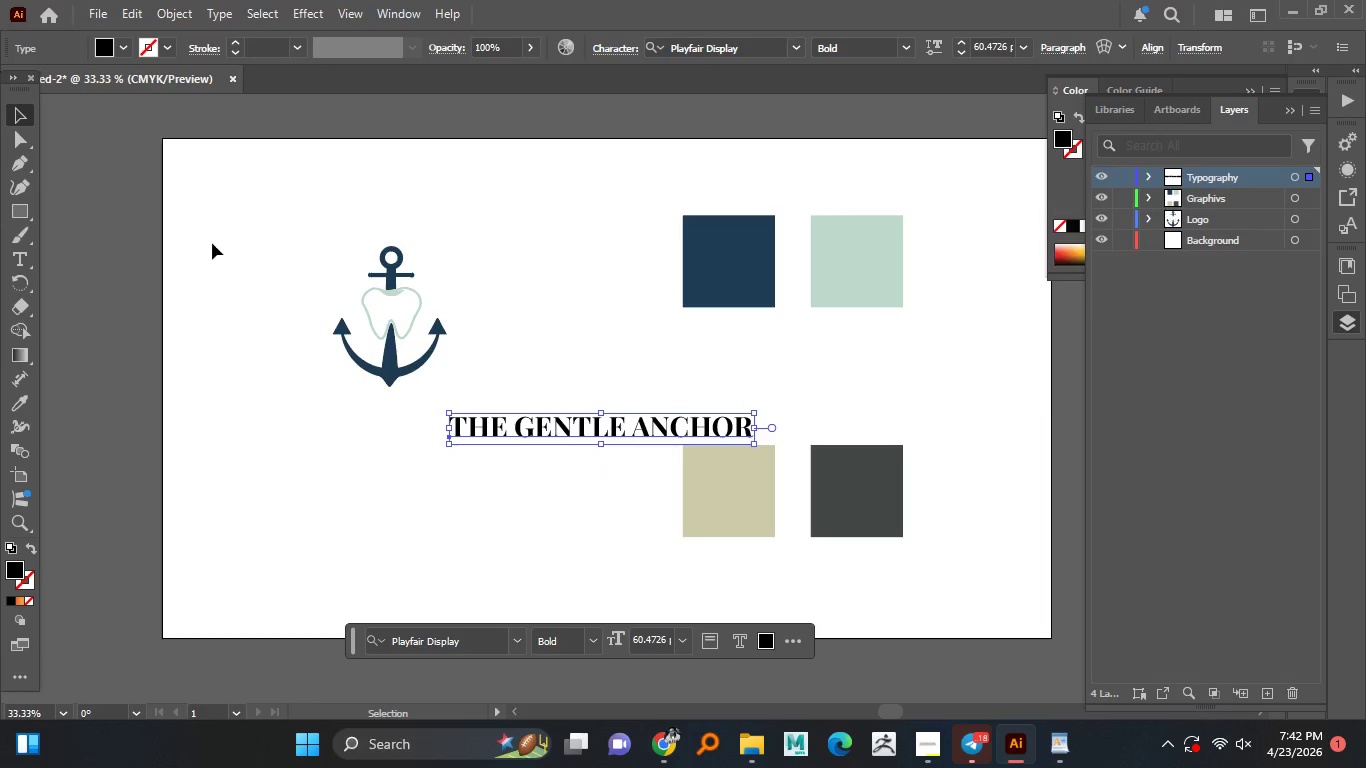 
key(Alt+Shift+ShiftLeft)
 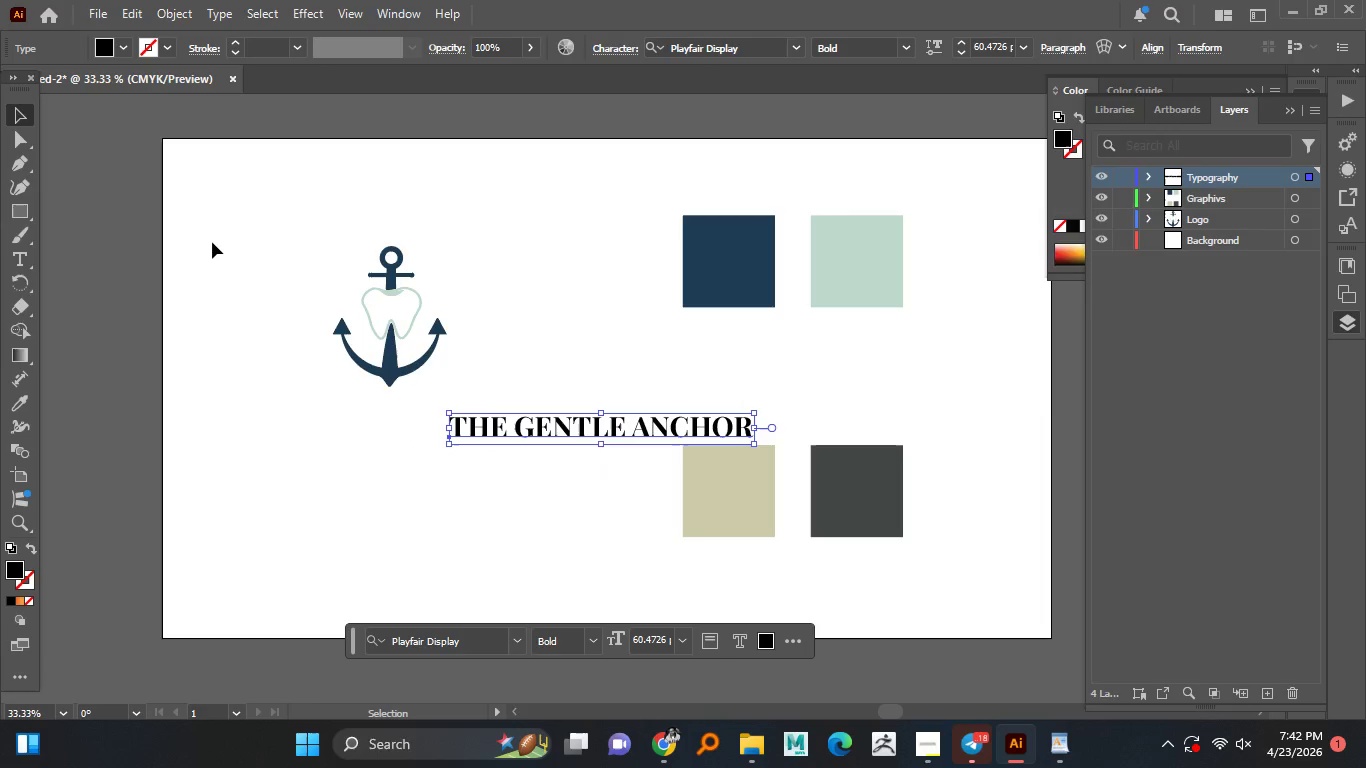 
key(Shift+ShiftLeft)
 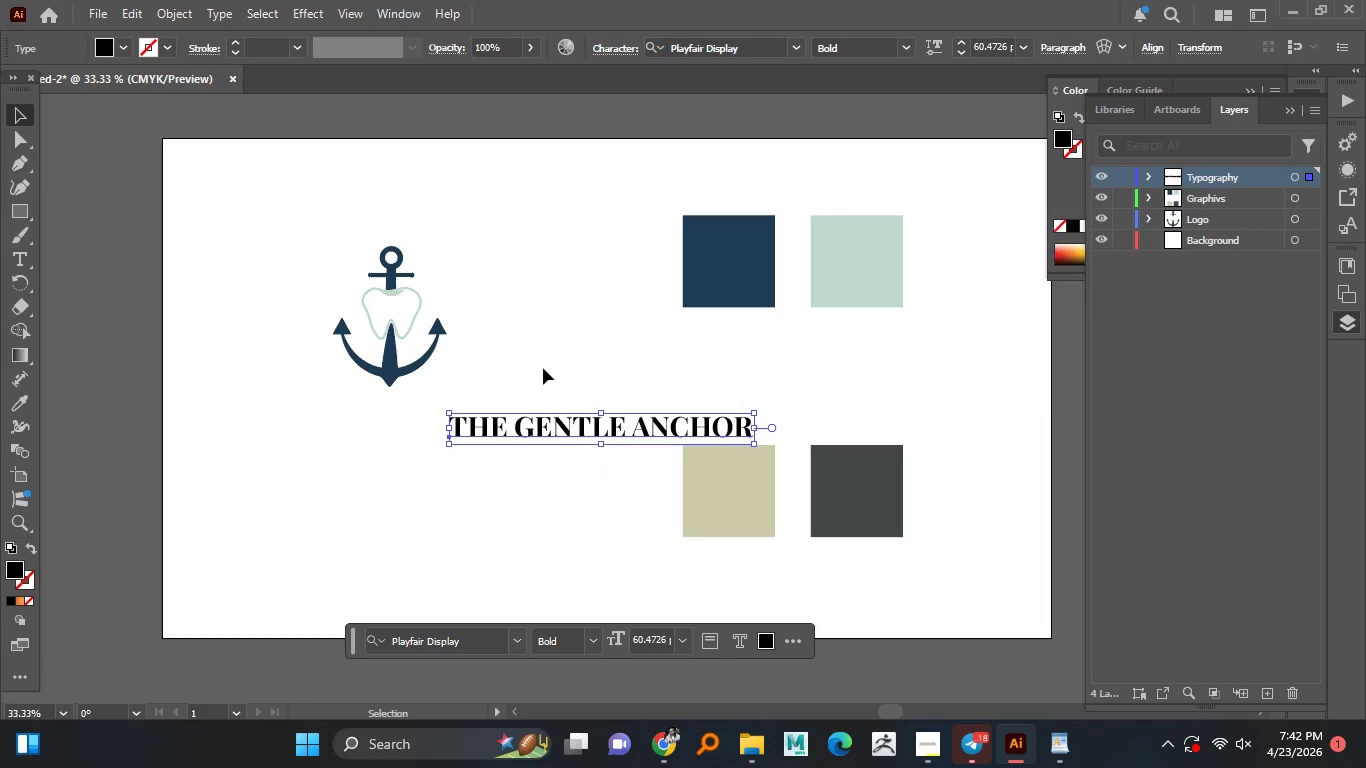 
left_click([25, 121])
 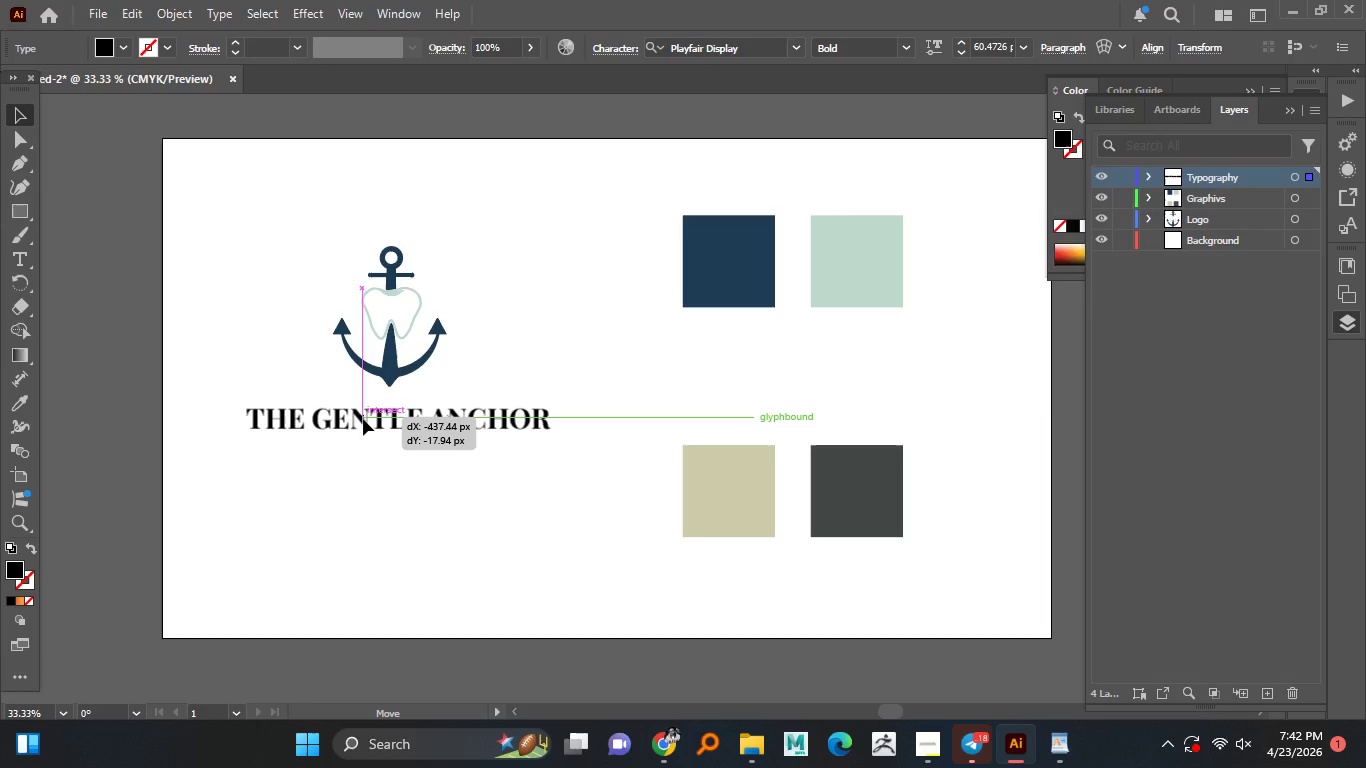 
left_click_drag(start_coordinate=[565, 425], to_coordinate=[354, 416])
 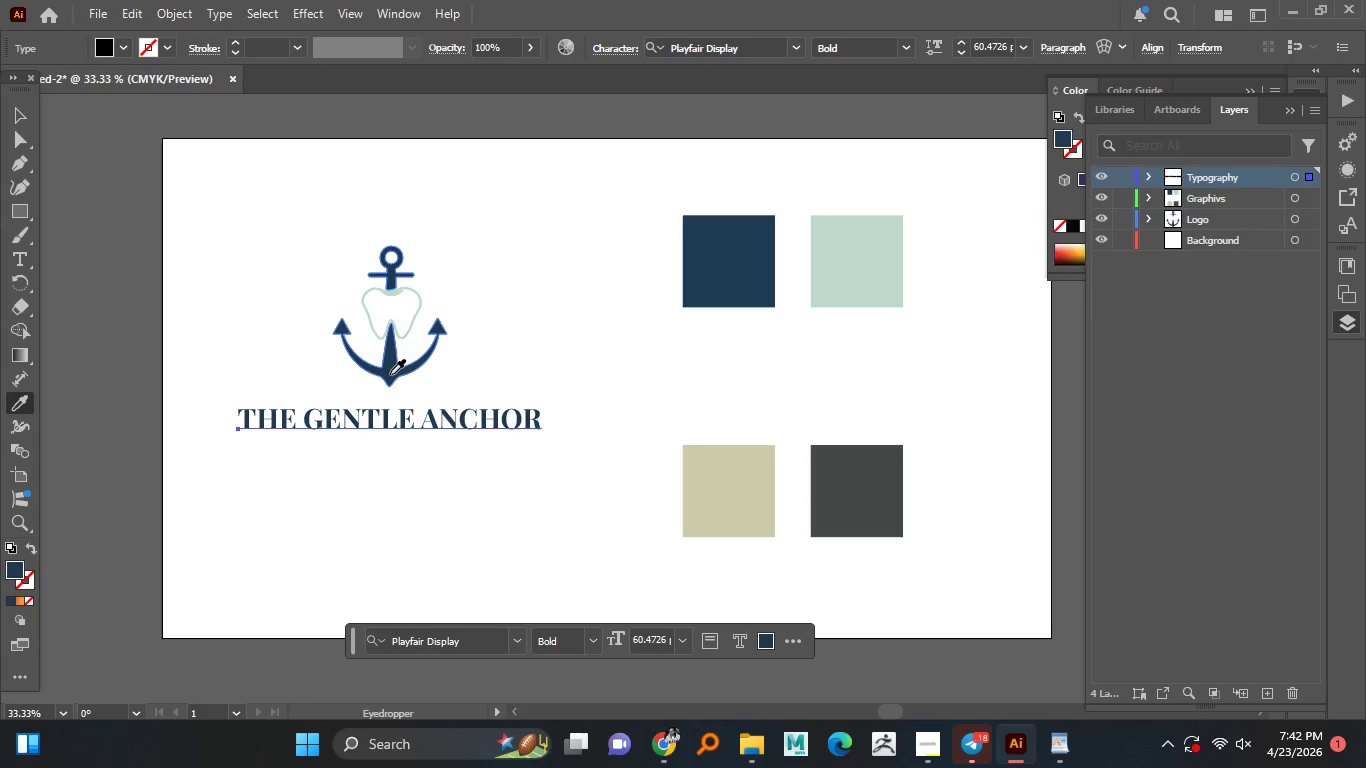 
left_click([390, 374])
 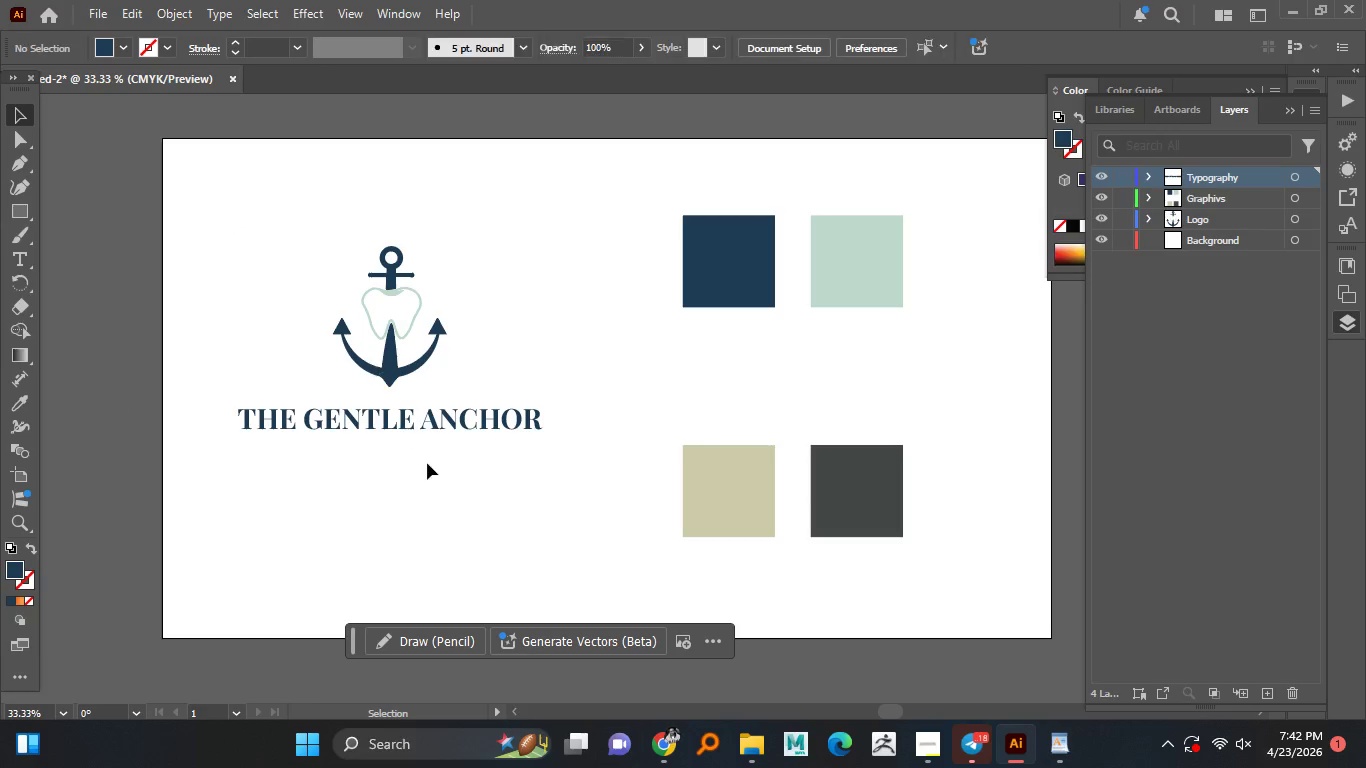 
double_click([224, 209])
 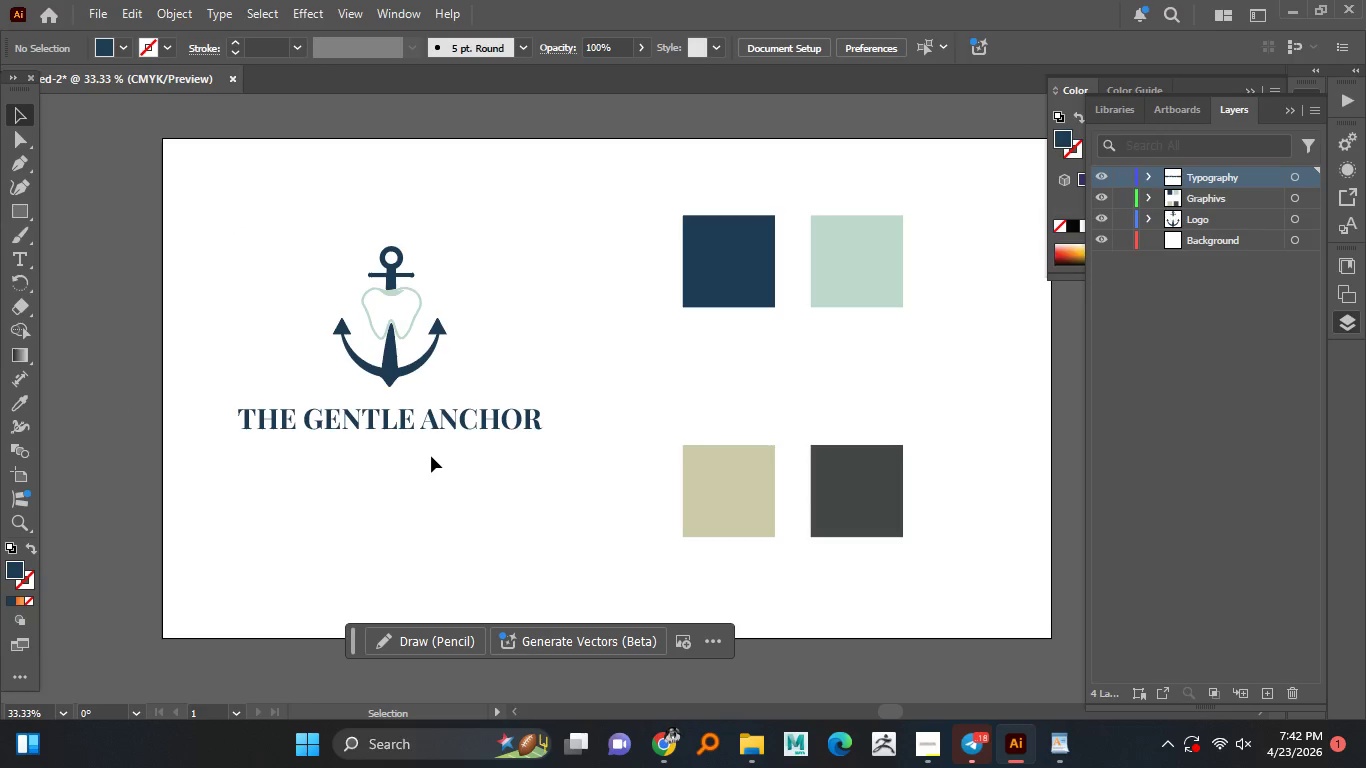 
left_click([430, 456])
 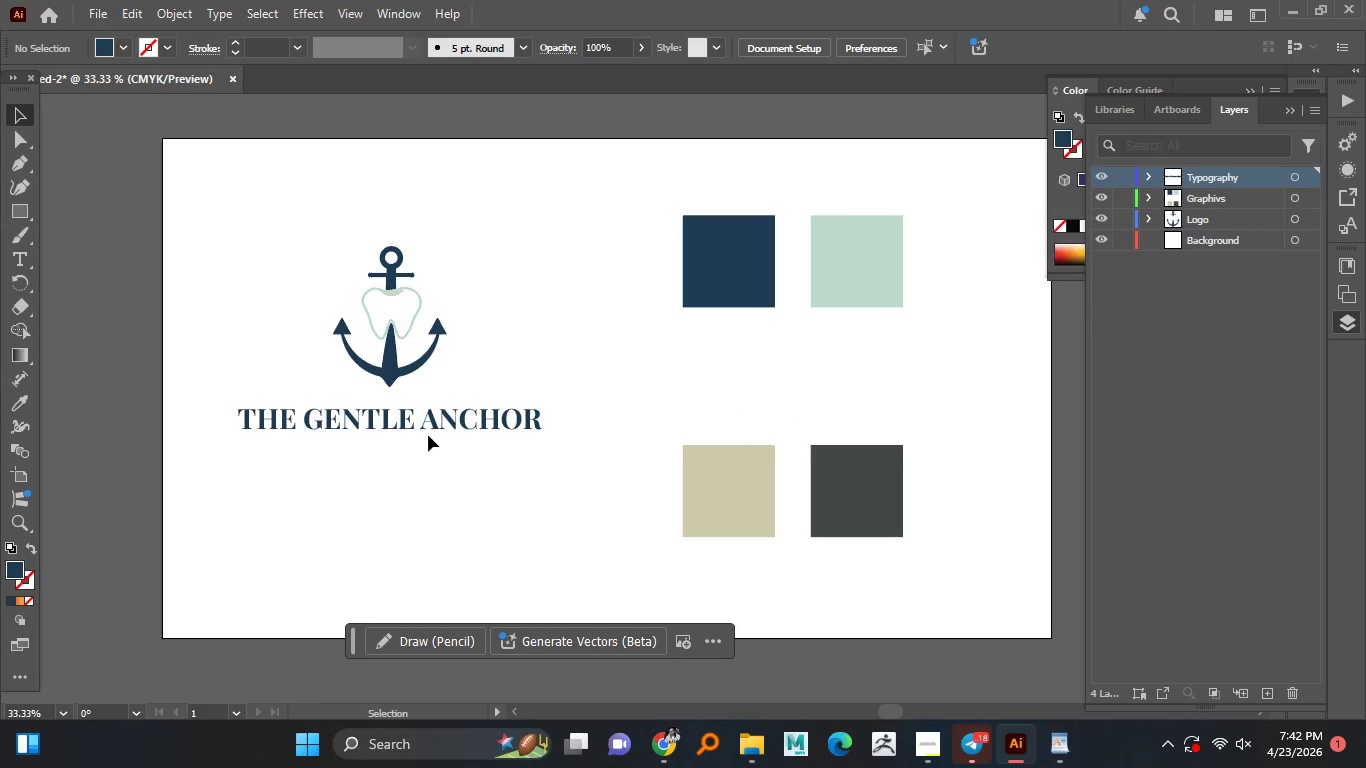 
wait(5.14)
 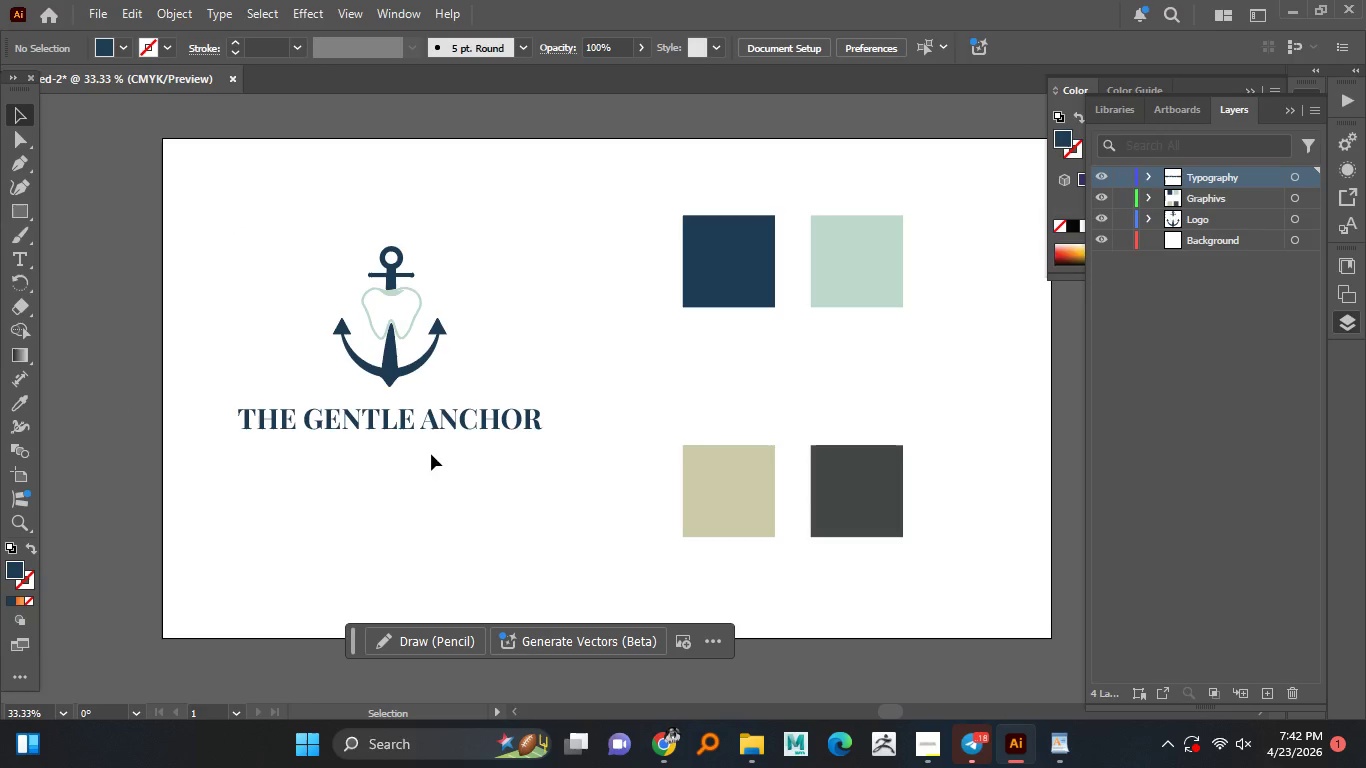 
hold_key(key=AltLeft, duration=1.19)
scroll: coordinate [431, 433], scroll_direction: none, amount: 0.0
 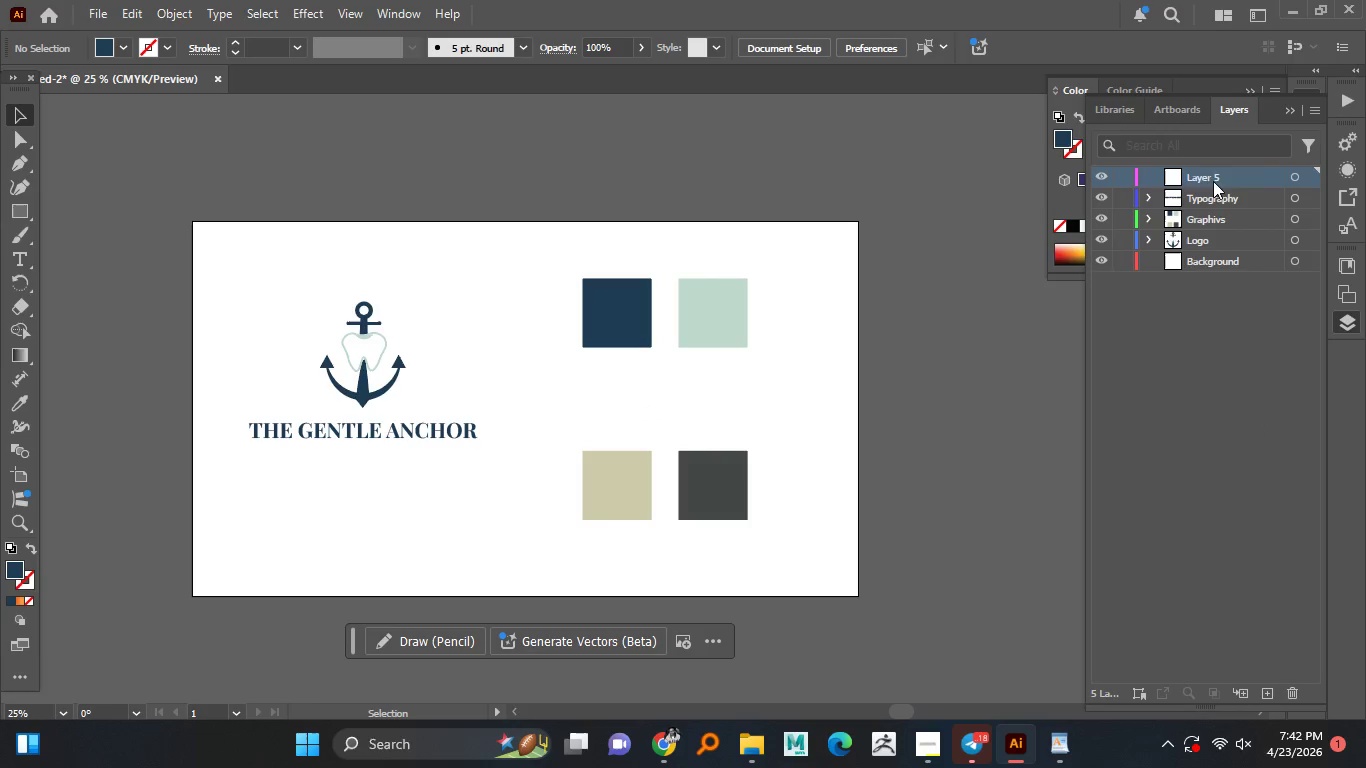 
double_click([1213, 181])
 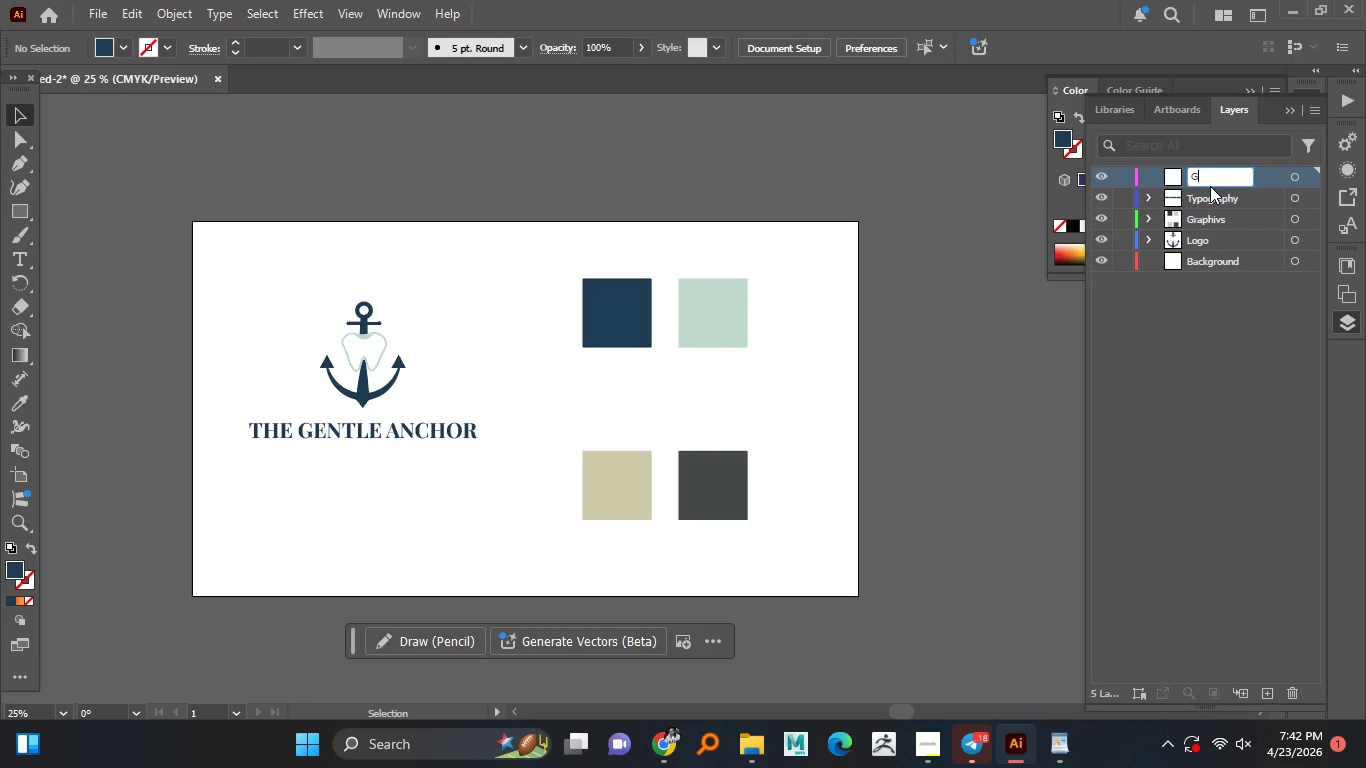 
type(Guide)
key(NumpadEnter)
 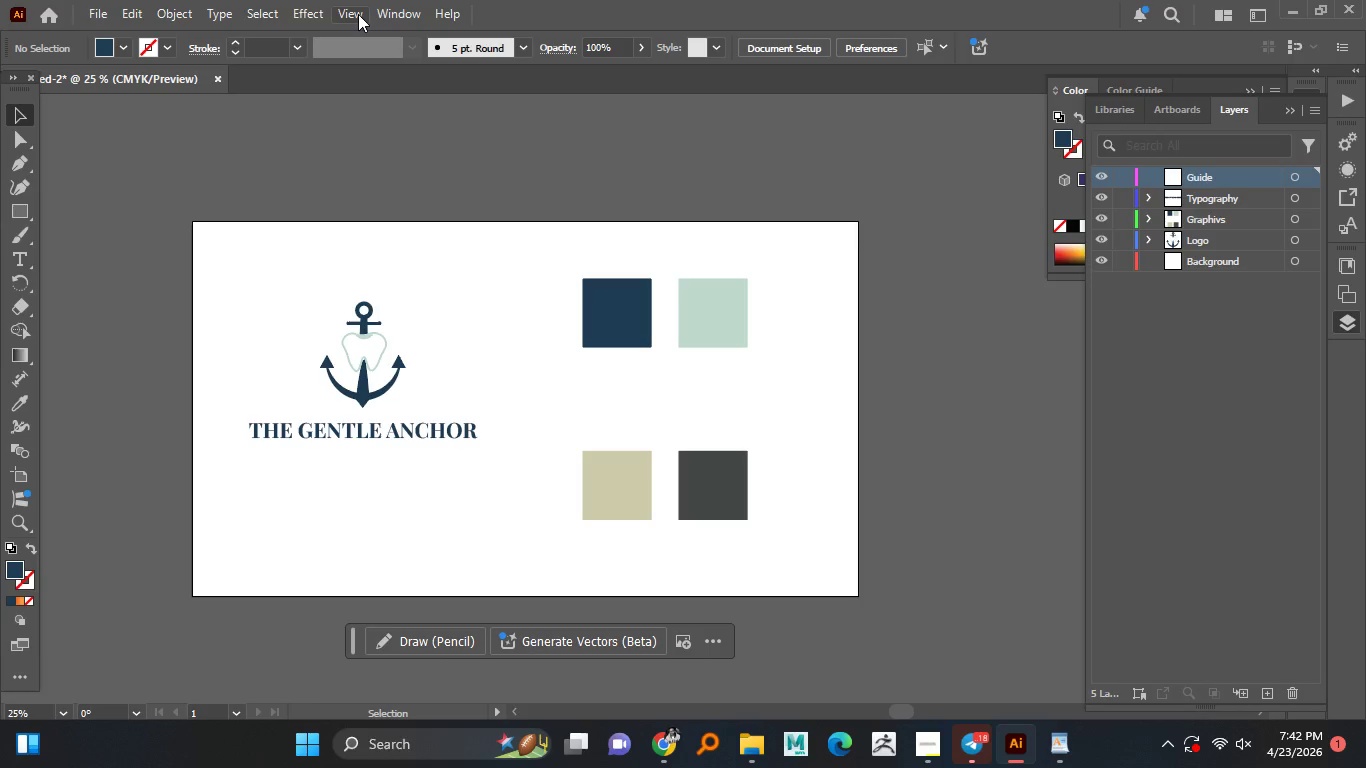 
left_click([358, 14])
 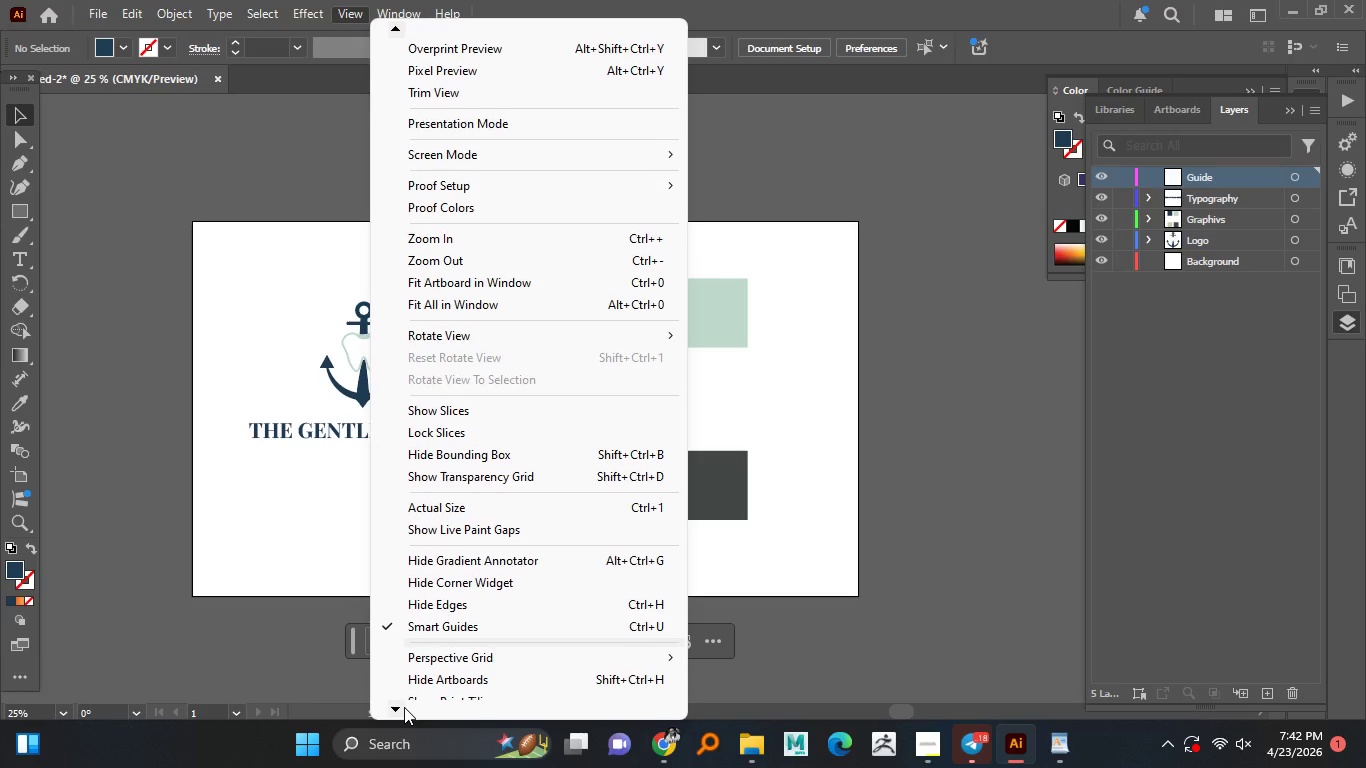 
double_click([403, 705])
 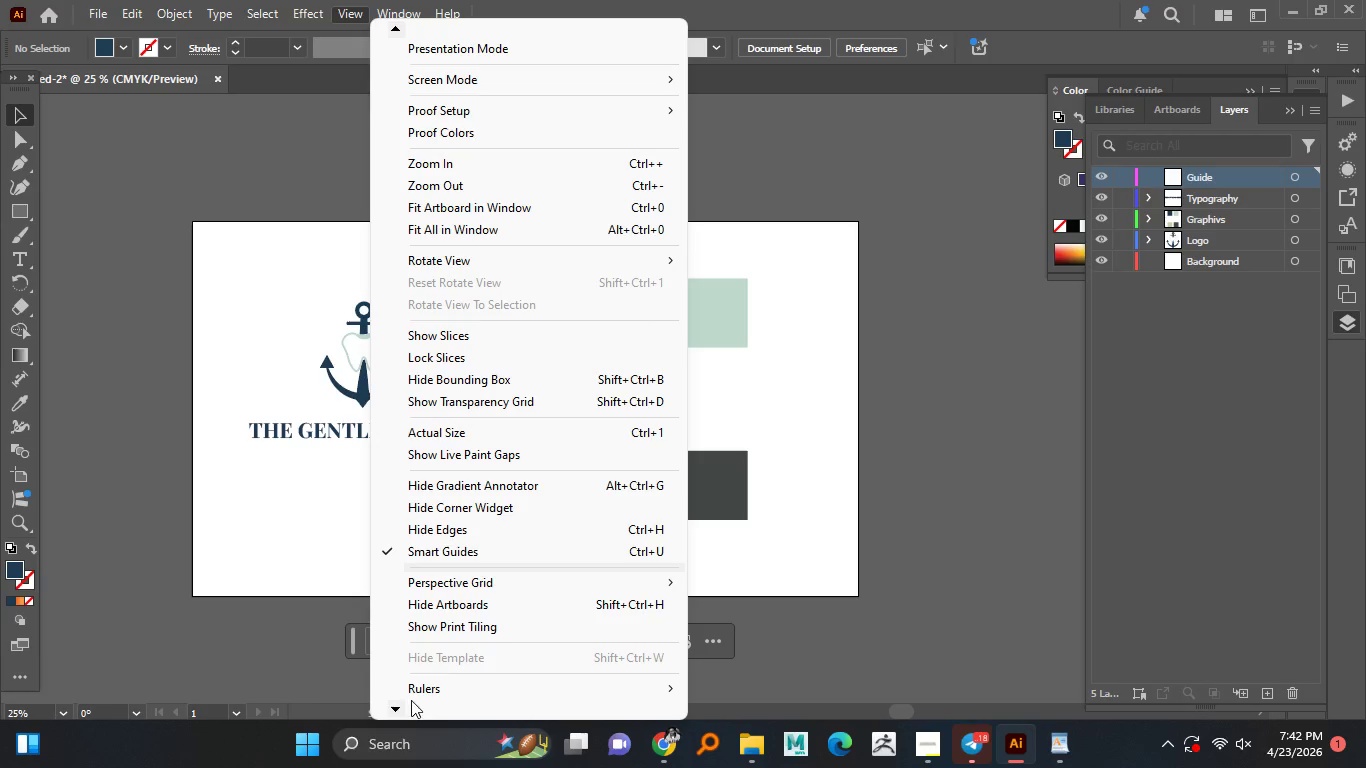 
triple_click([404, 707])
 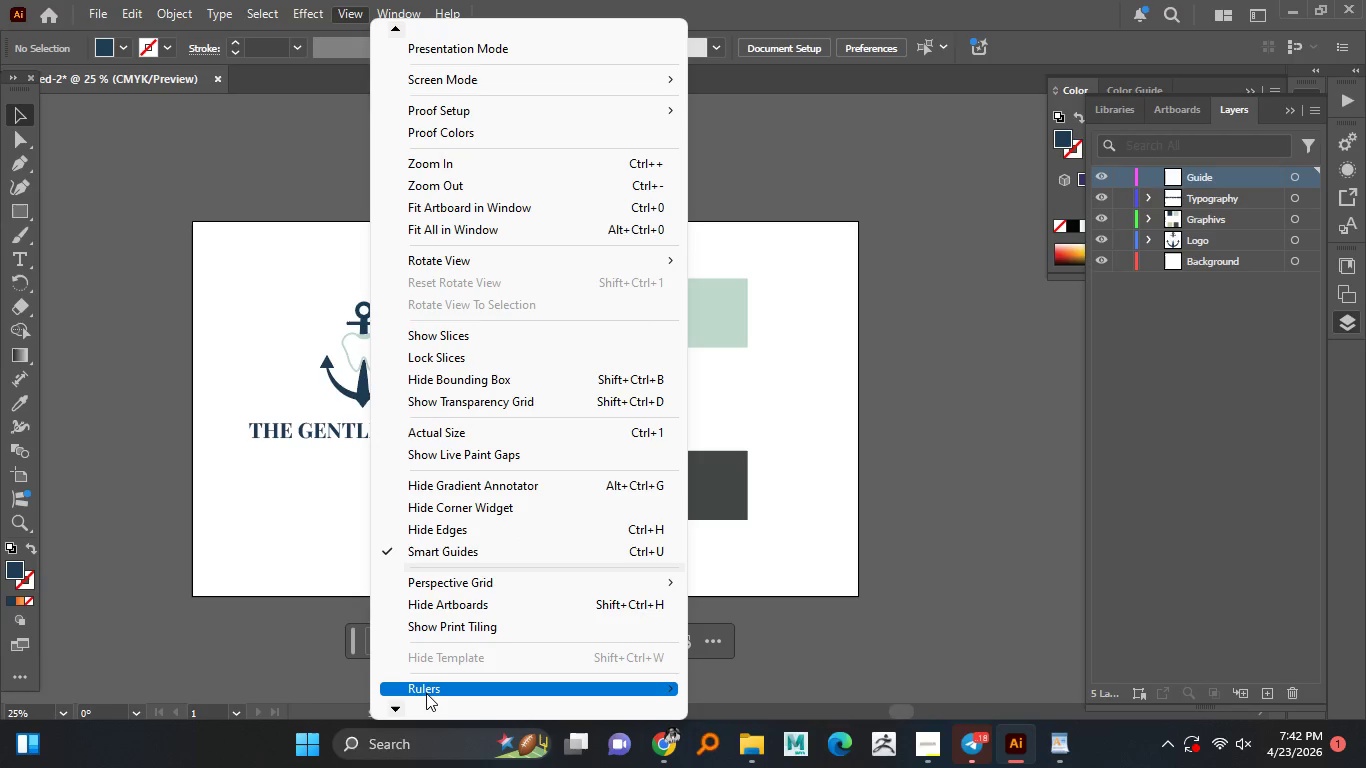 
triple_click([406, 707])
 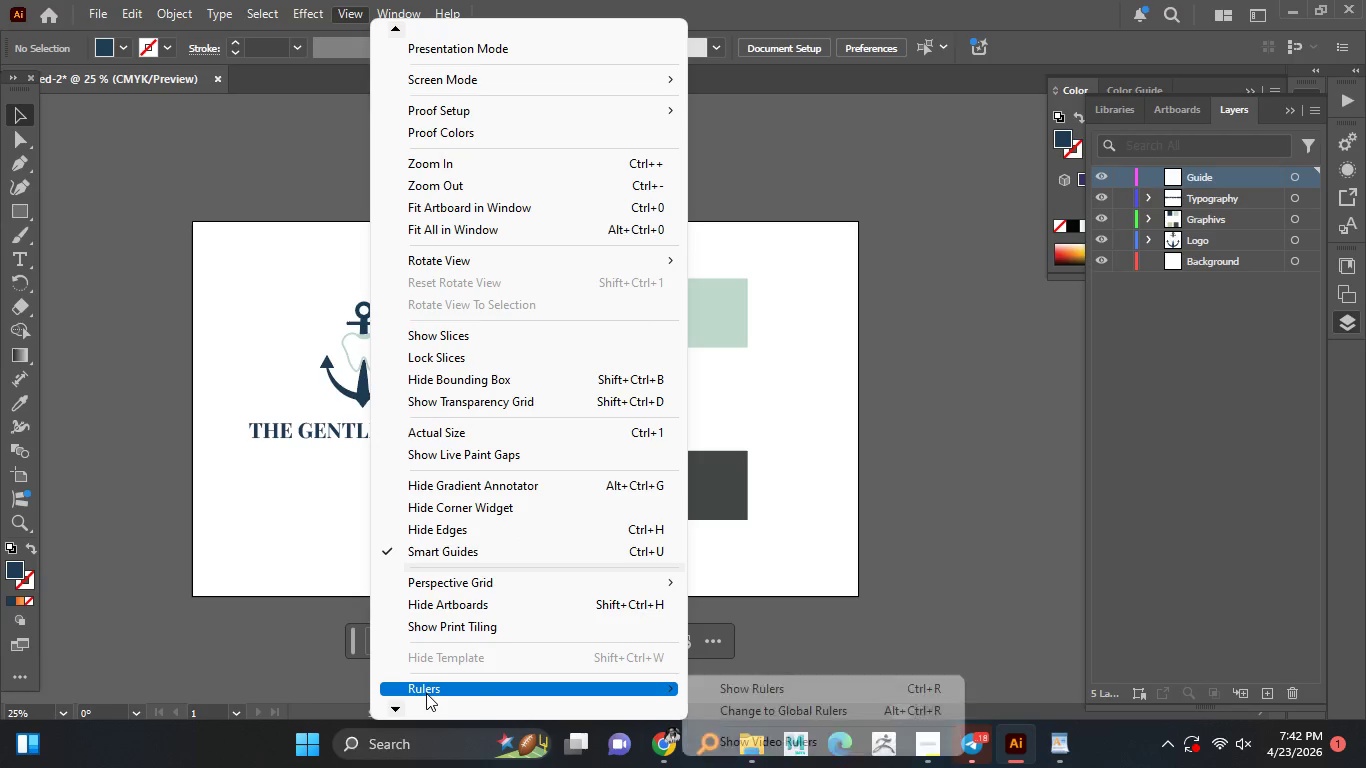 
triple_click([406, 707])
 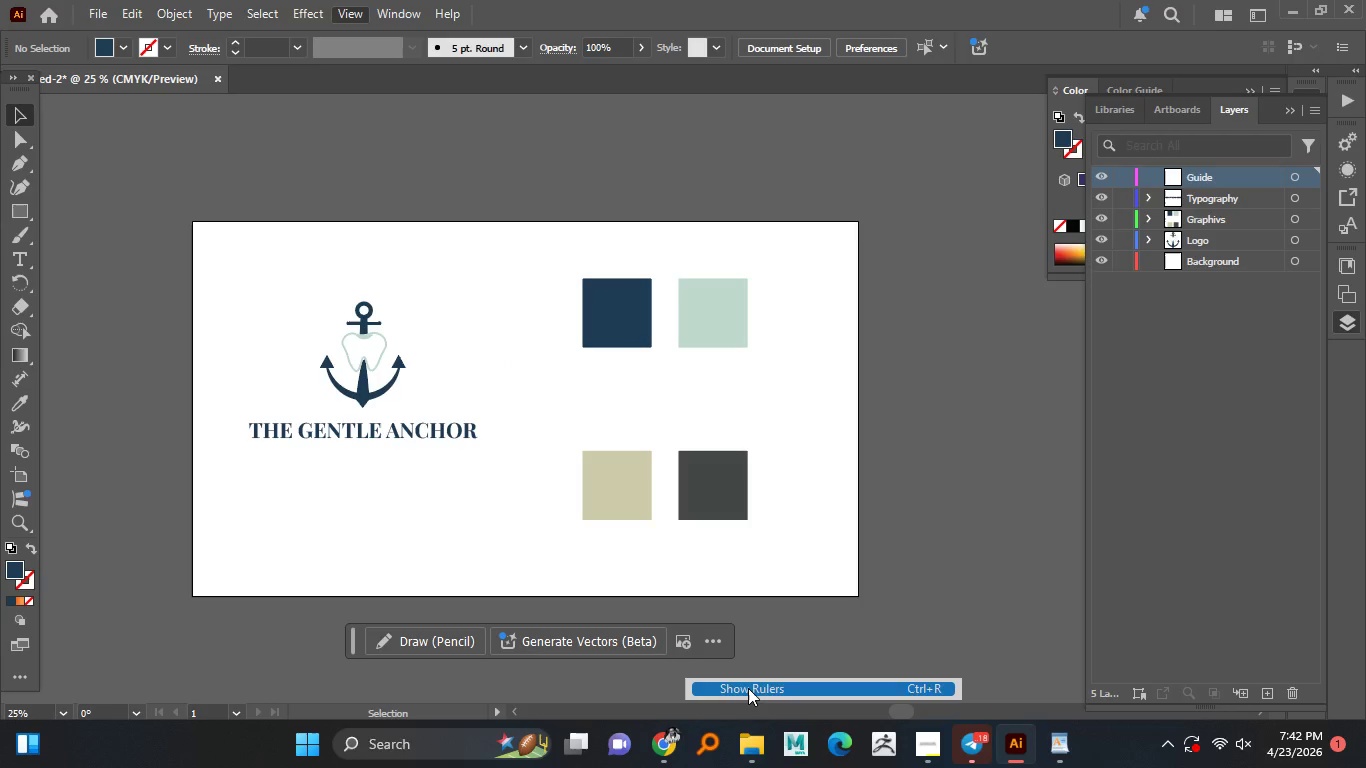 
left_click([426, 693])
 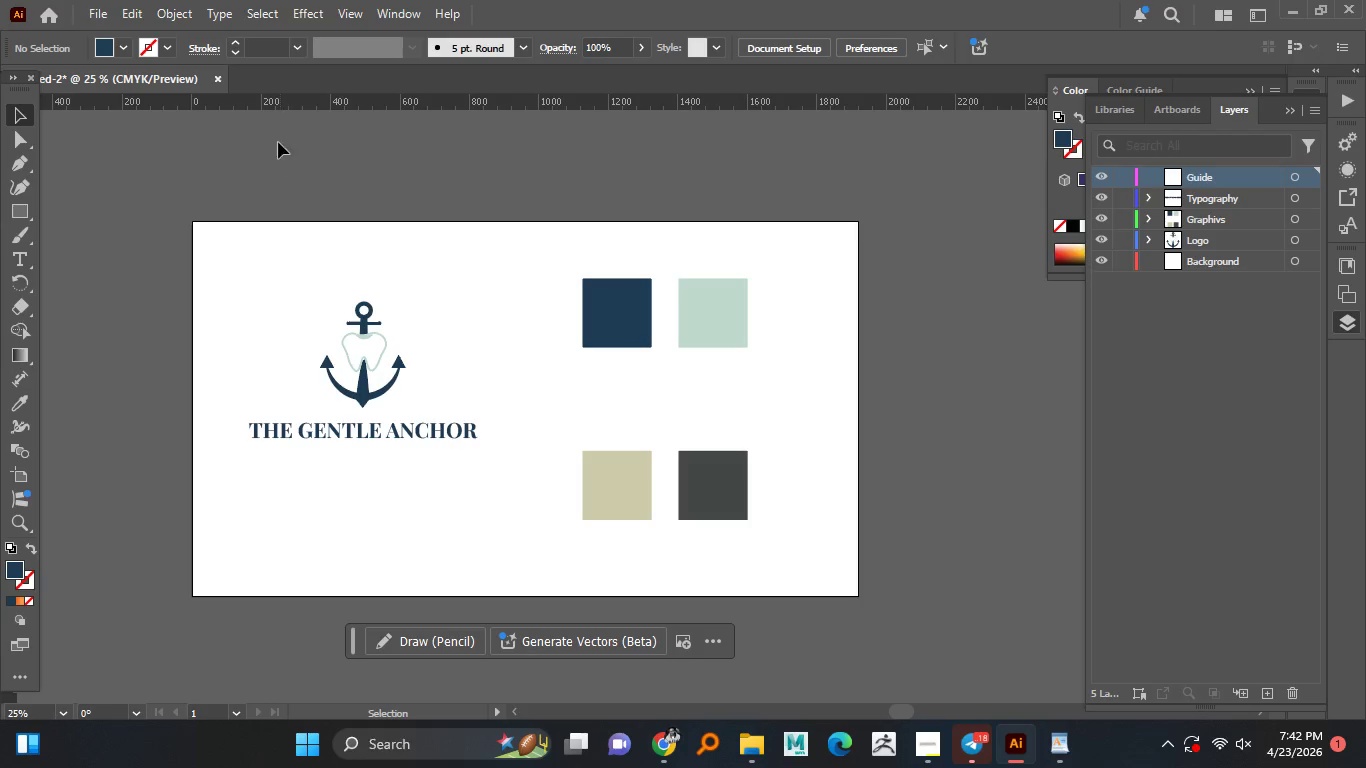 
left_click([748, 688])
 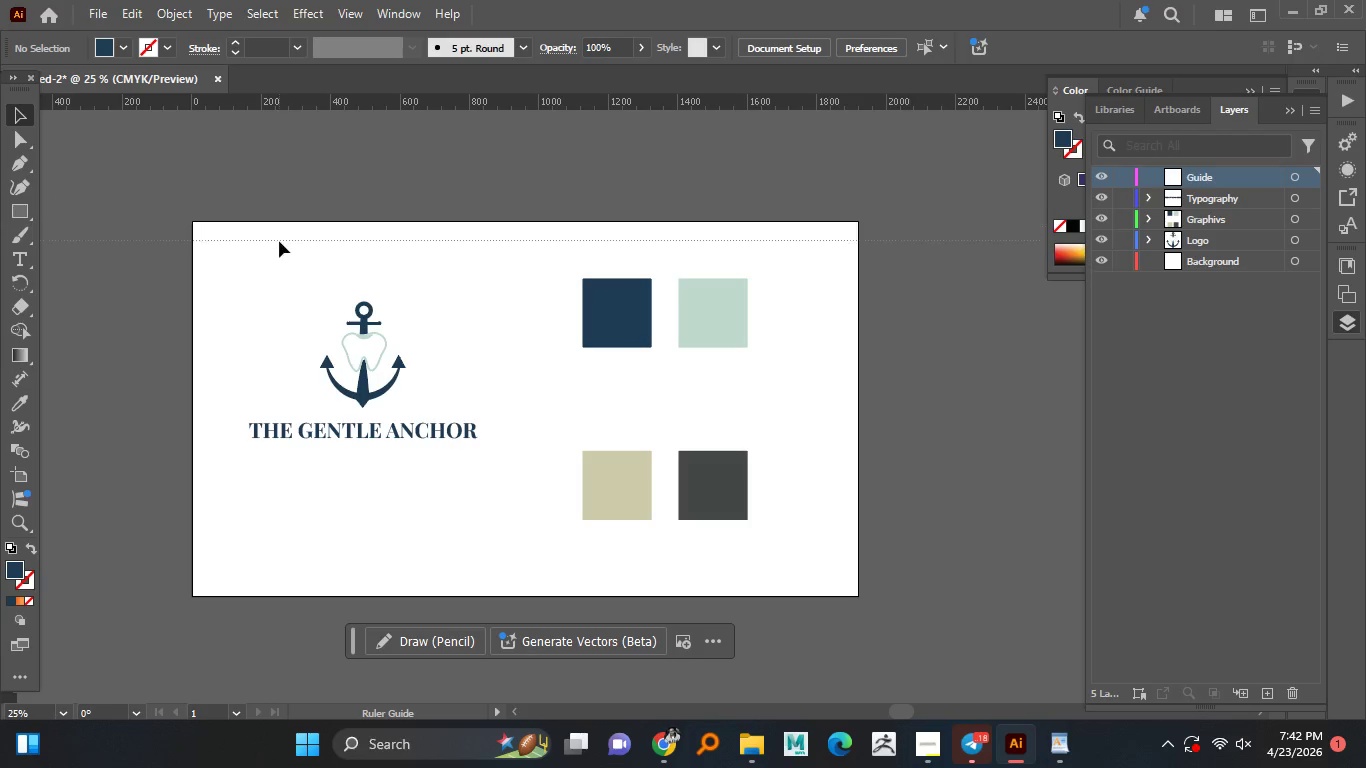 
left_click_drag(start_coordinate=[279, 106], to_coordinate=[219, 266])
 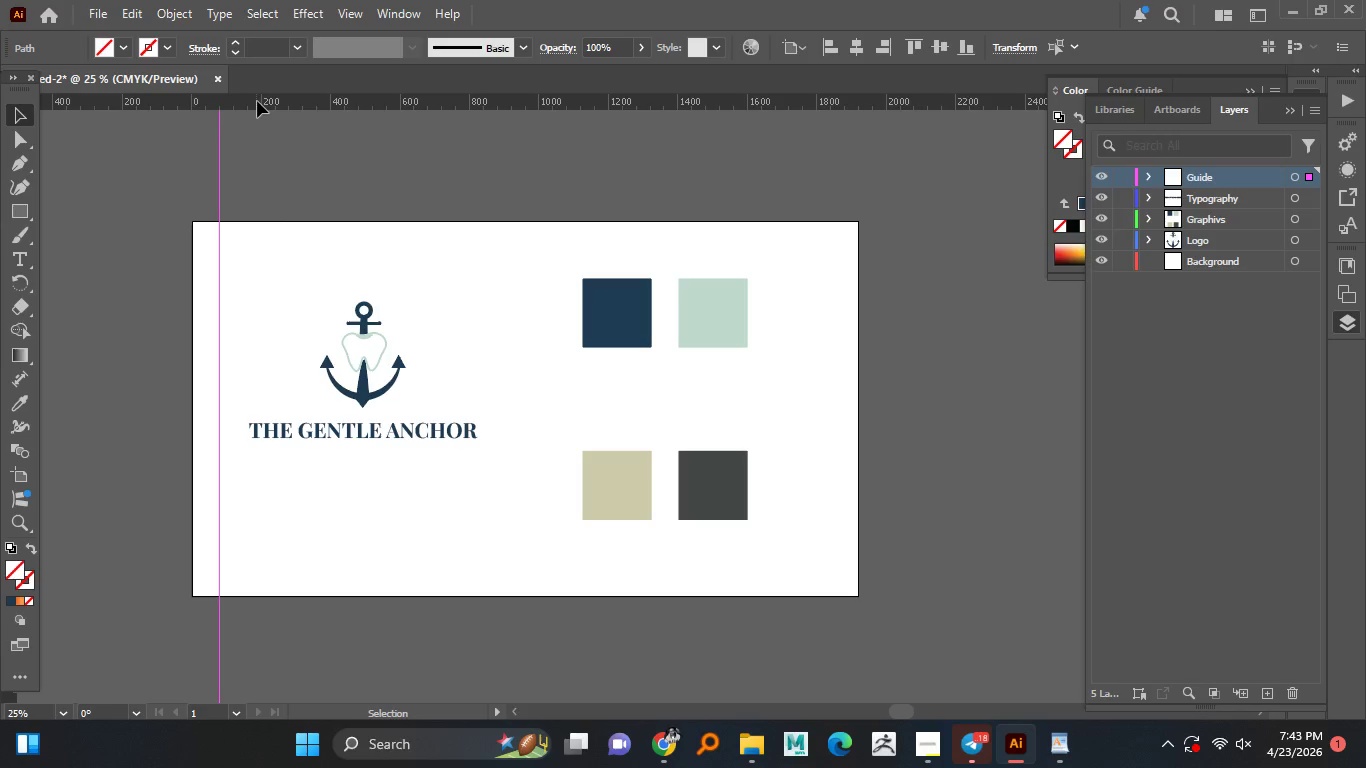 
hold_key(key=AltLeft, duration=1.52)
 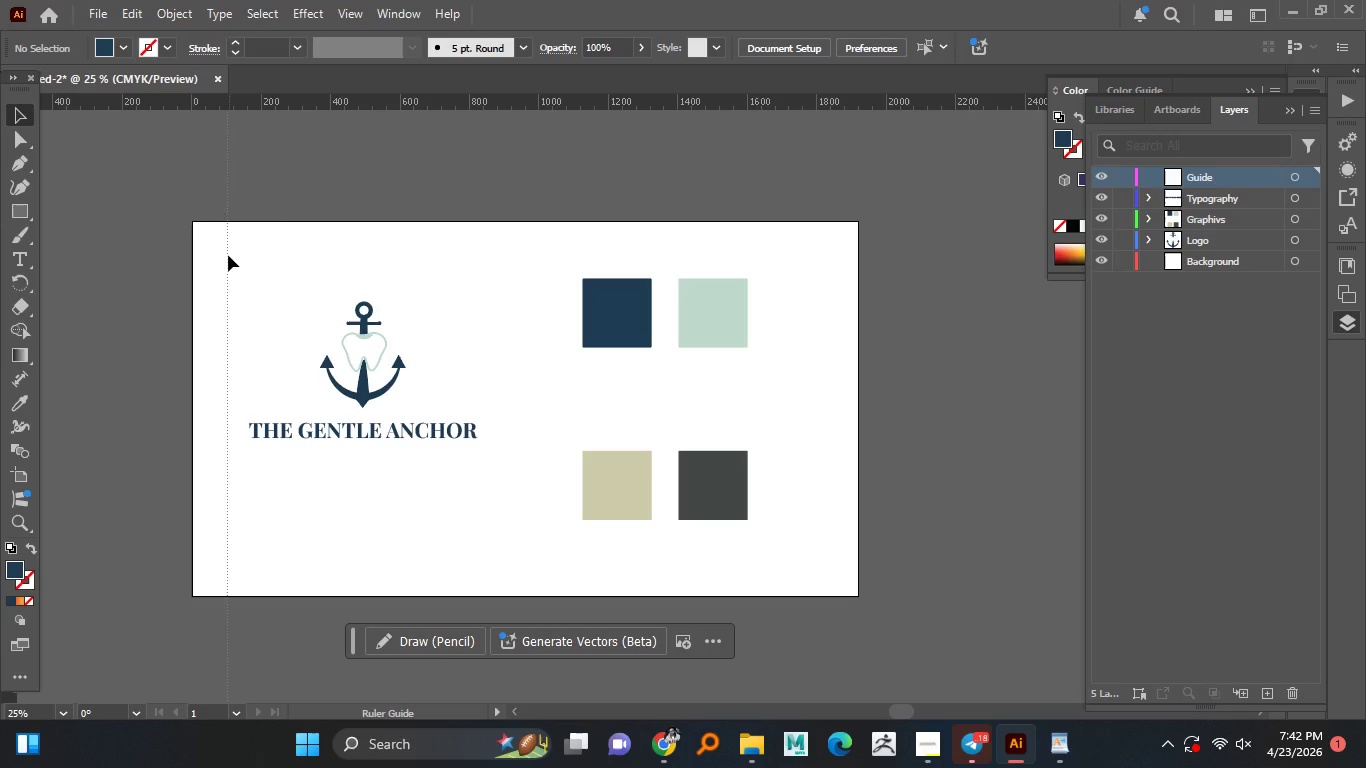 
hold_key(key=AltLeft, duration=1.5)
 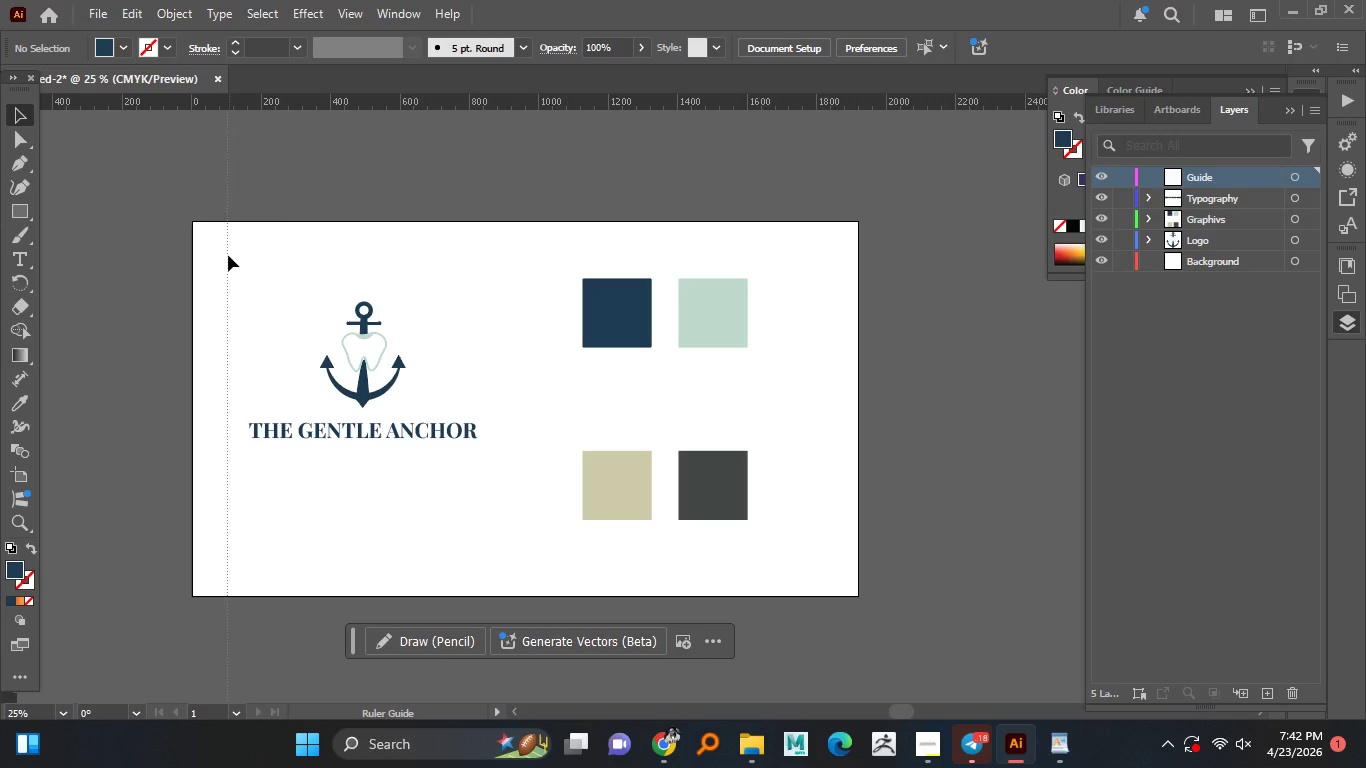 
hold_key(key=AltLeft, duration=1.5)
 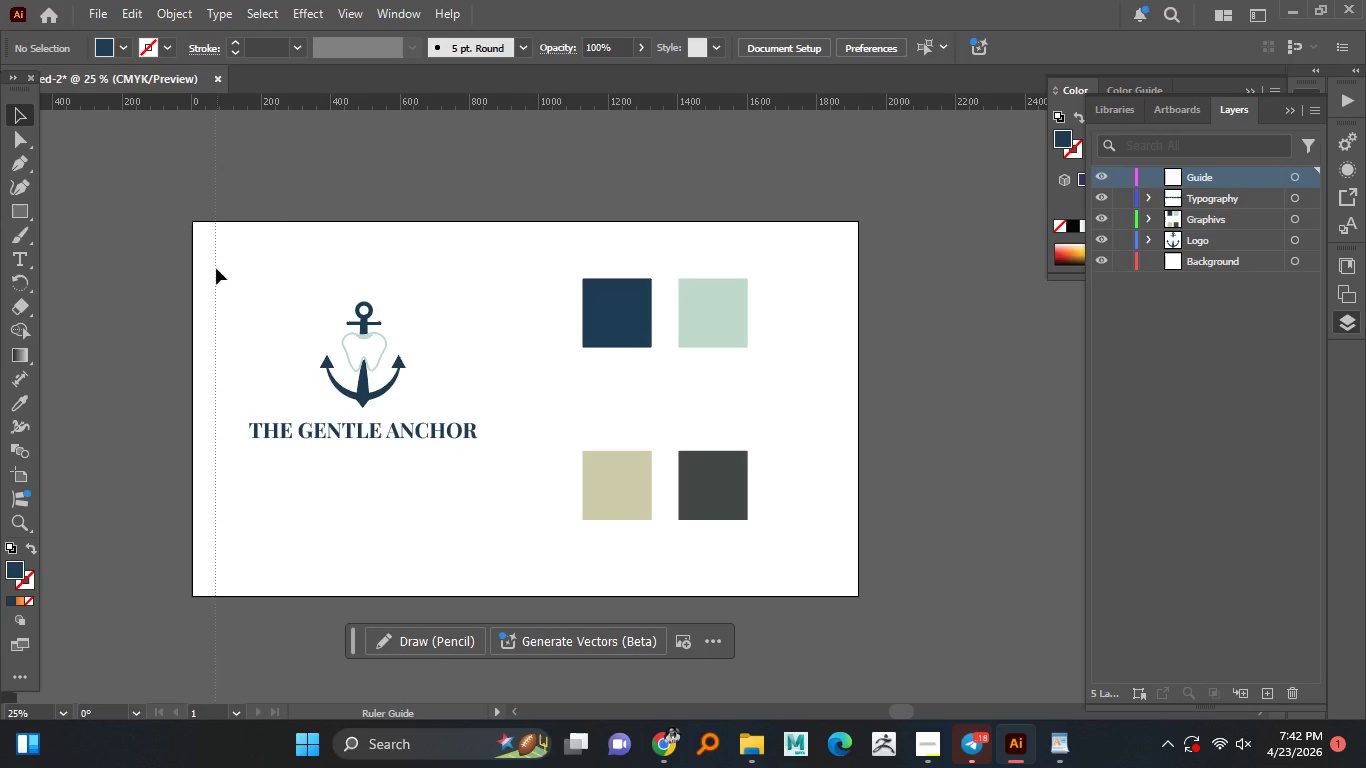 
hold_key(key=AltLeft, duration=1.5)
 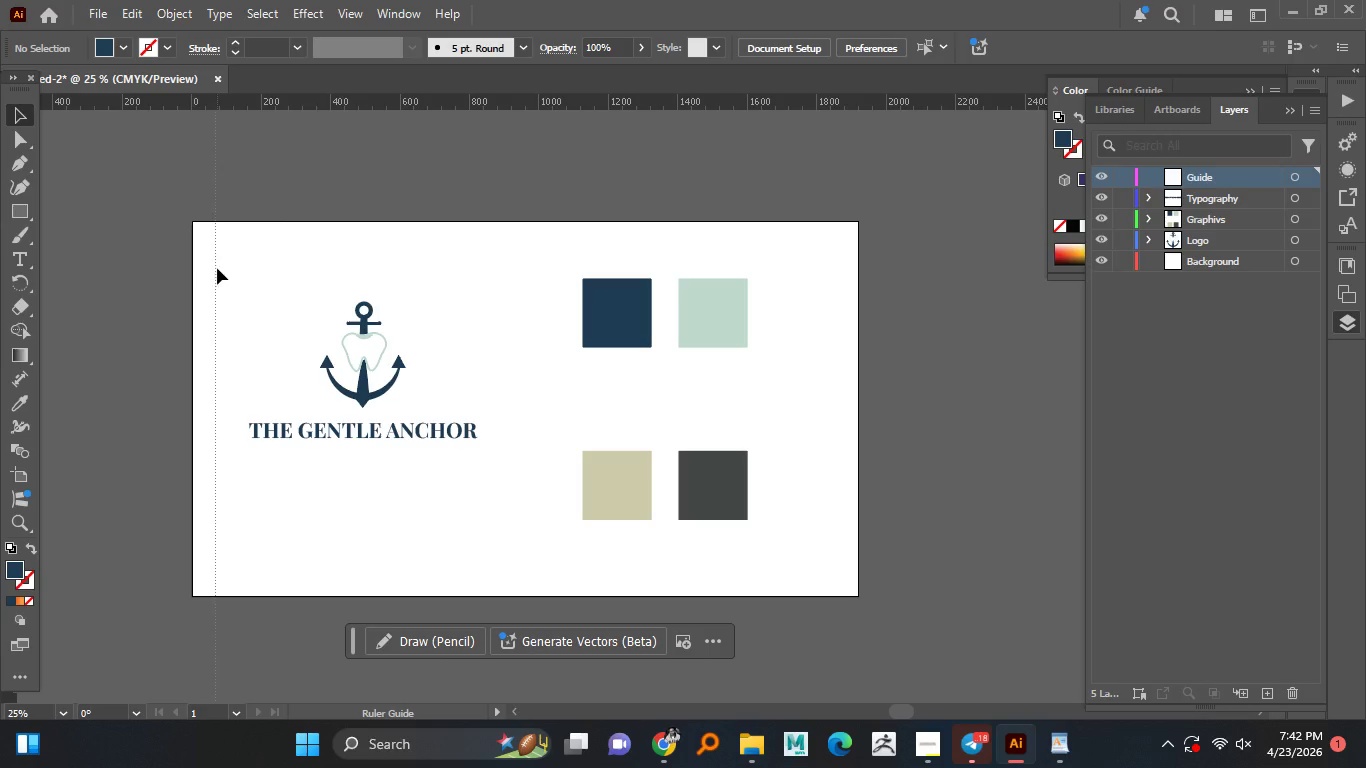 
hold_key(key=AltLeft, duration=1.5)
 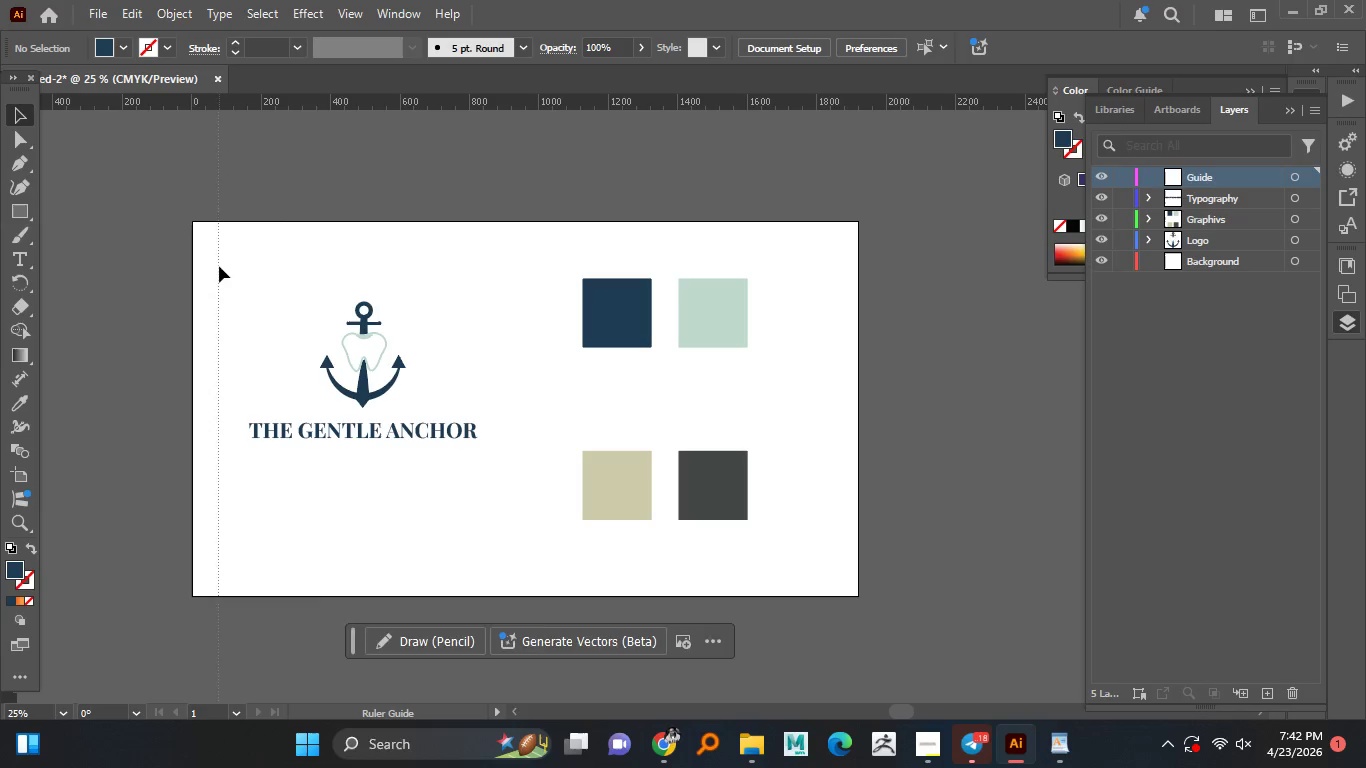 
hold_key(key=AltLeft, duration=1.51)
 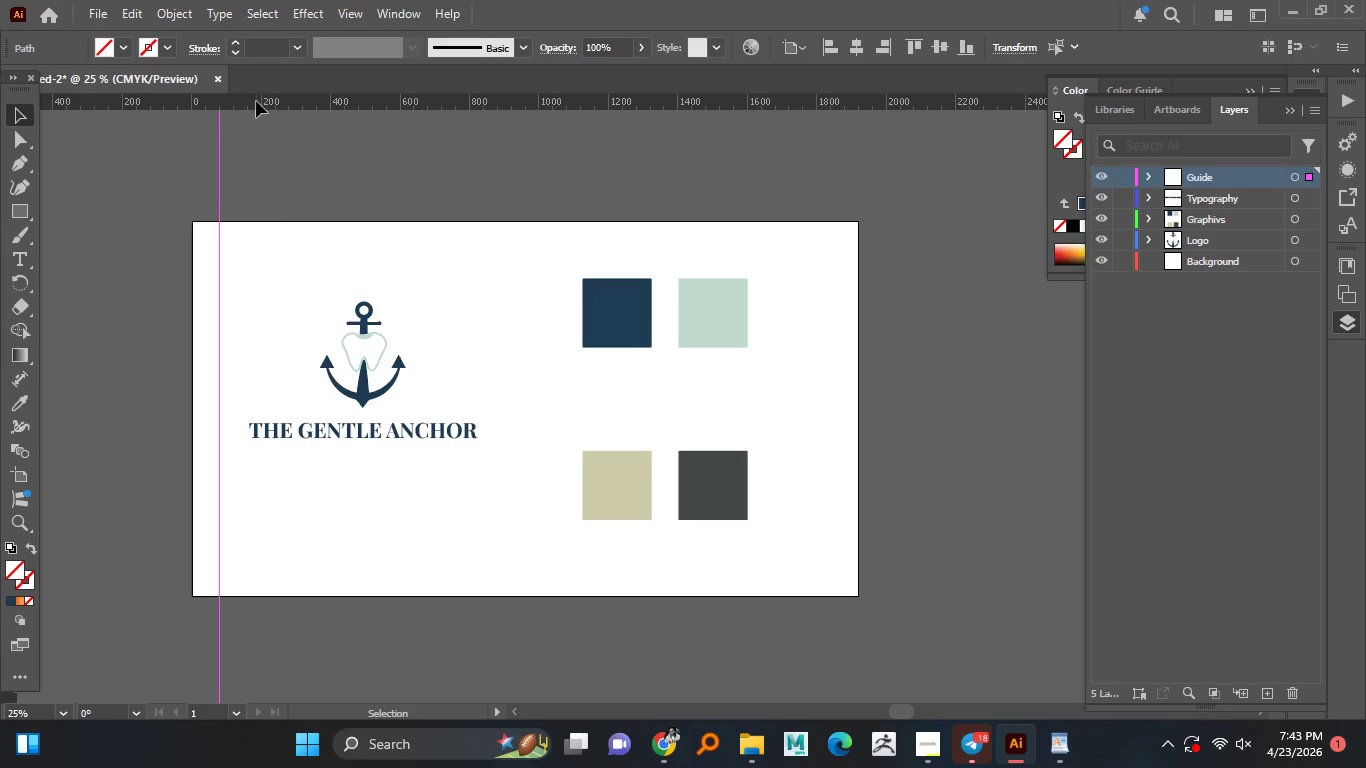 
hold_key(key=AltLeft, duration=0.72)
 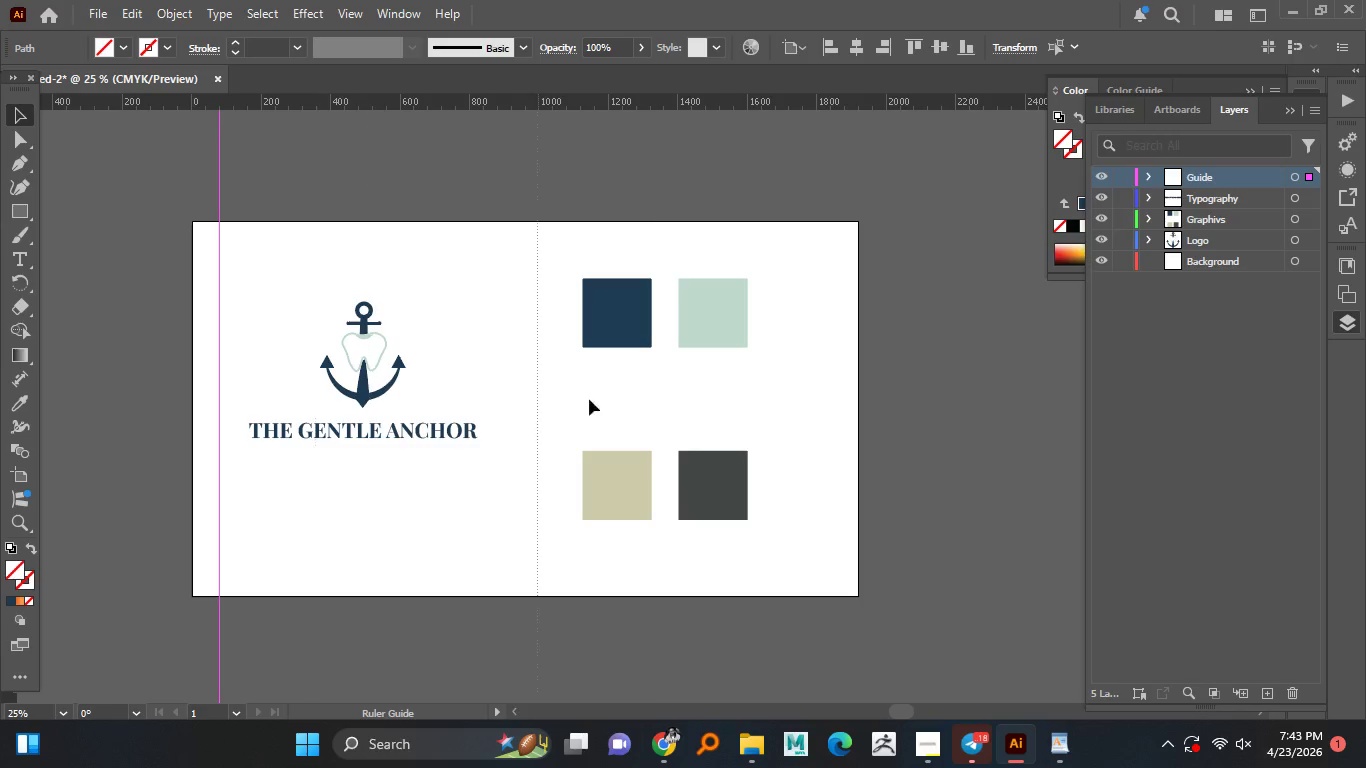 
left_click_drag(start_coordinate=[257, 101], to_coordinate=[828, 482])
 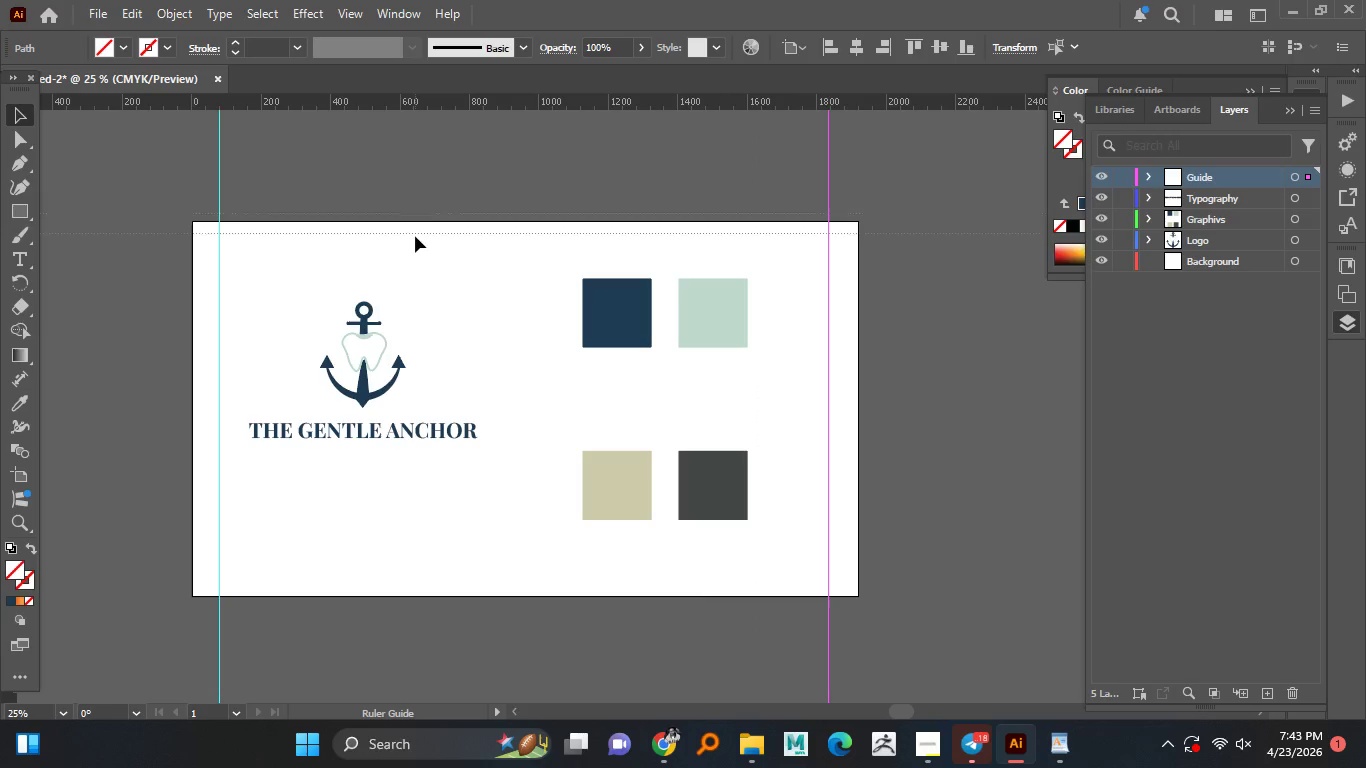 
hold_key(key=AltLeft, duration=1.5)
 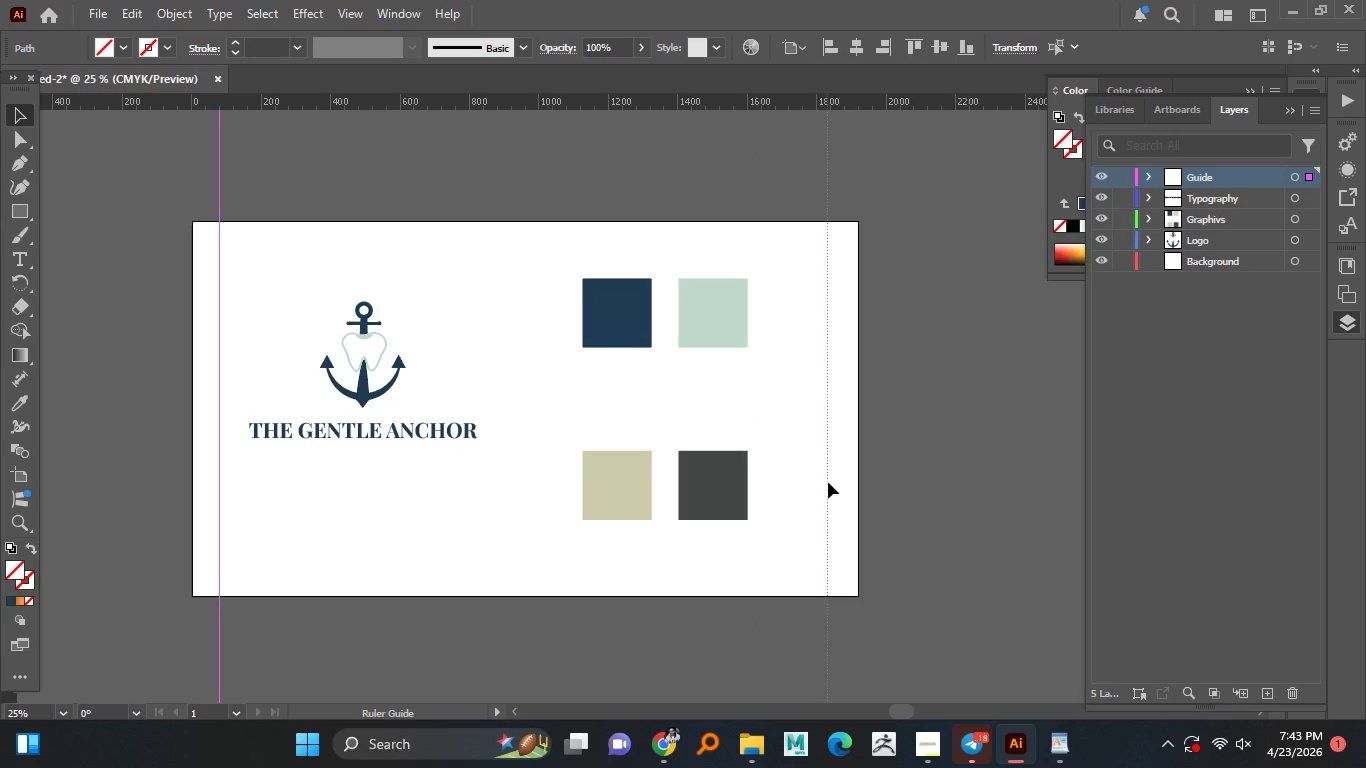 
hold_key(key=AltLeft, duration=1.5)
 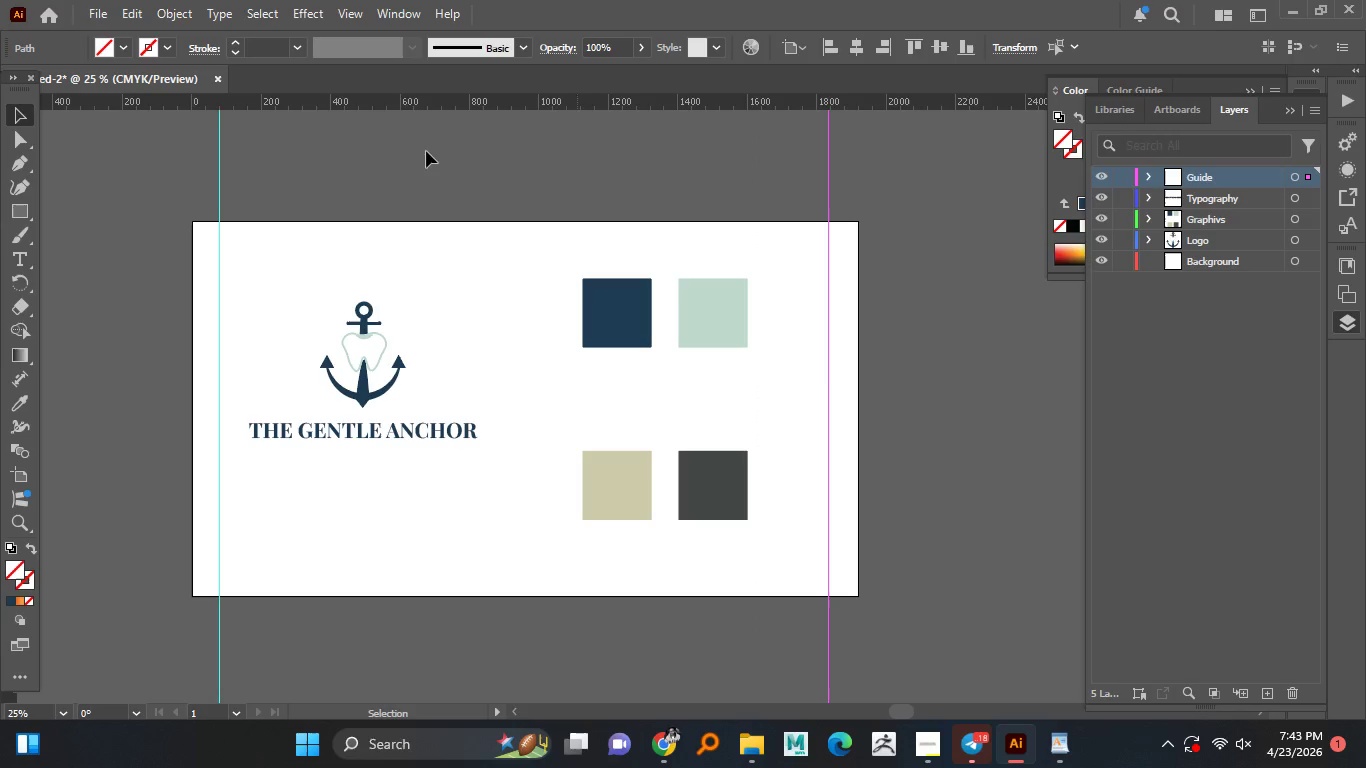 
hold_key(key=AltLeft, duration=1.5)
 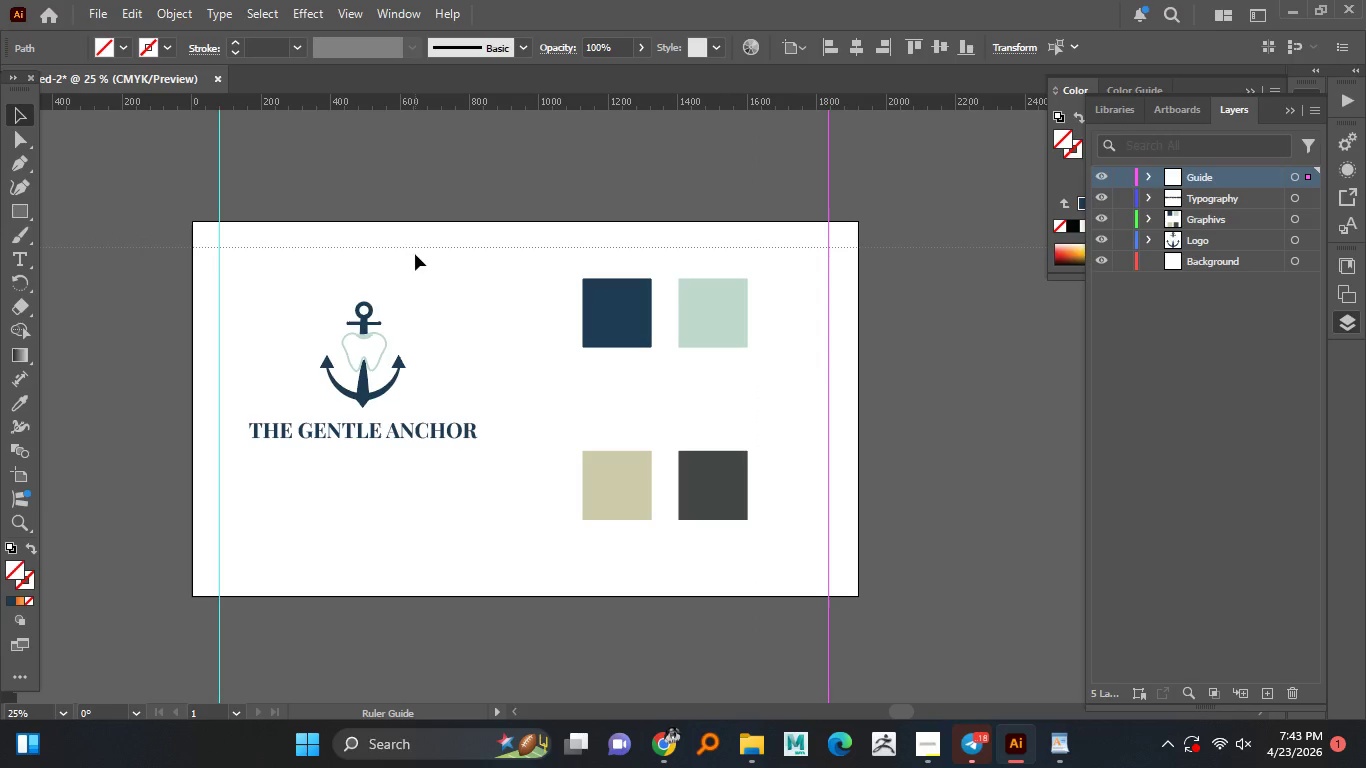 
key(Alt+AltLeft)
 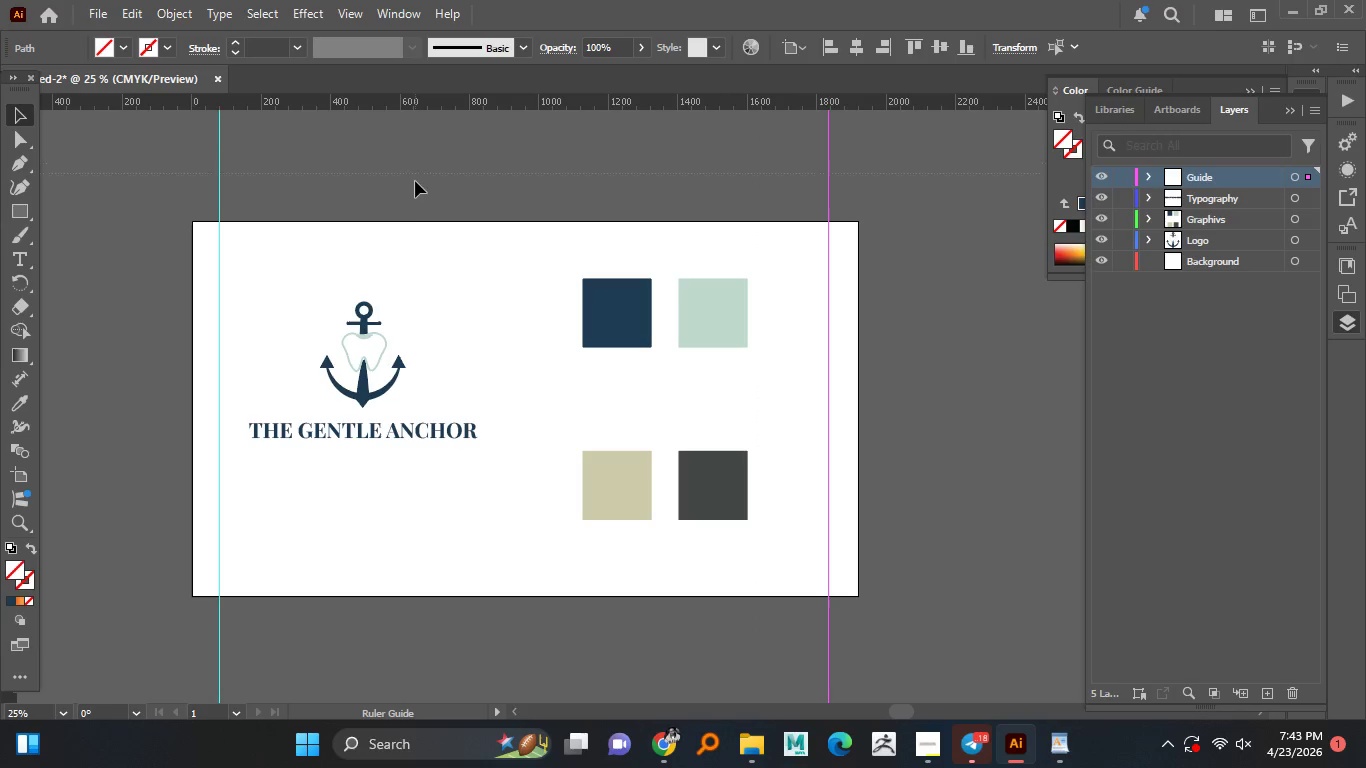 
key(Alt+AltLeft)
 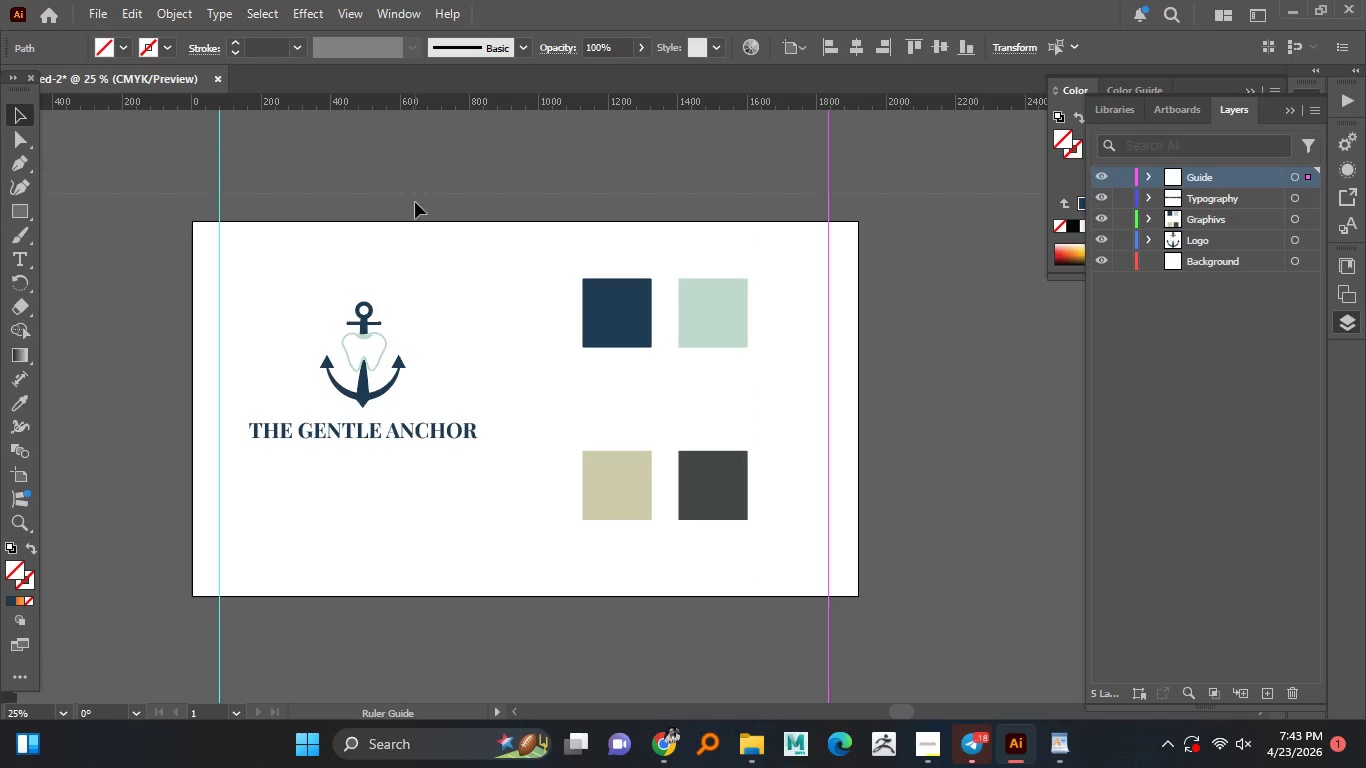 
key(Alt+AltLeft)
 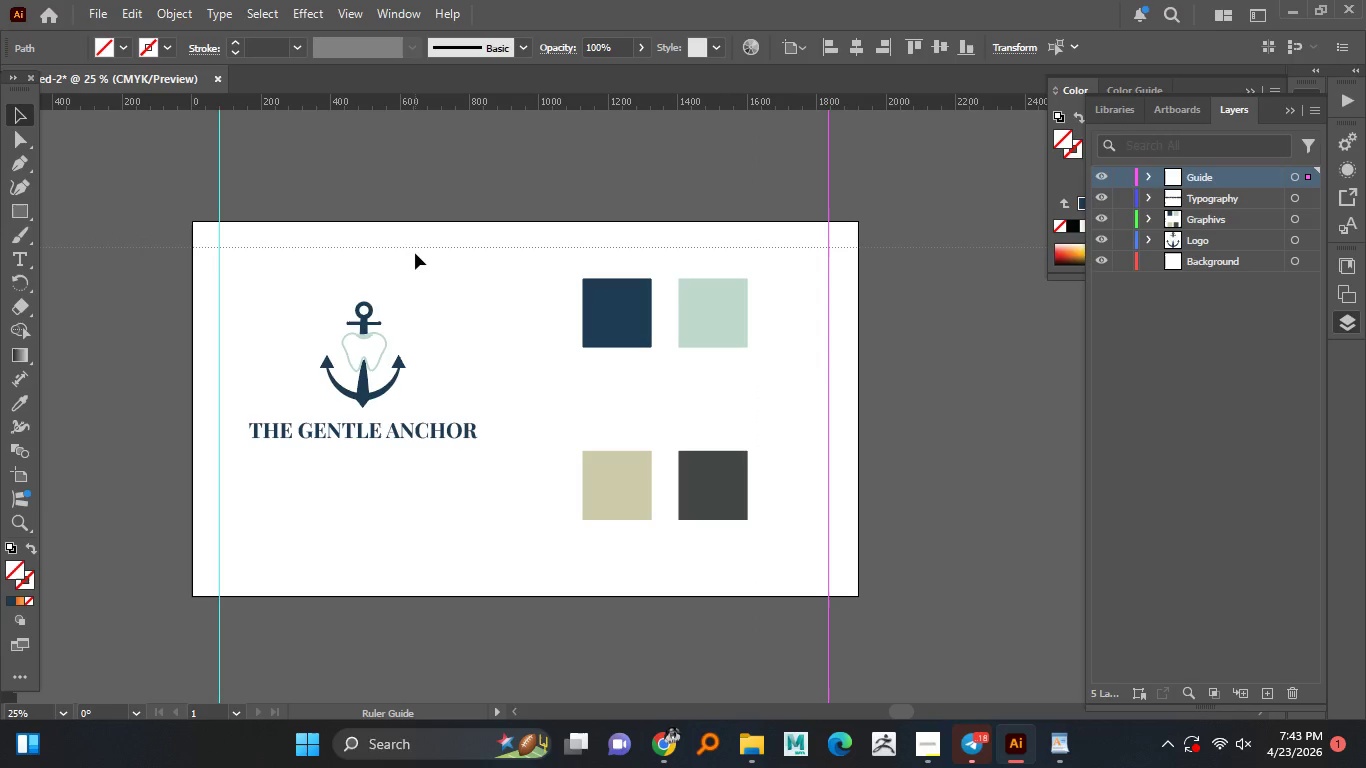 
left_click_drag(start_coordinate=[408, 101], to_coordinate=[415, 260])
 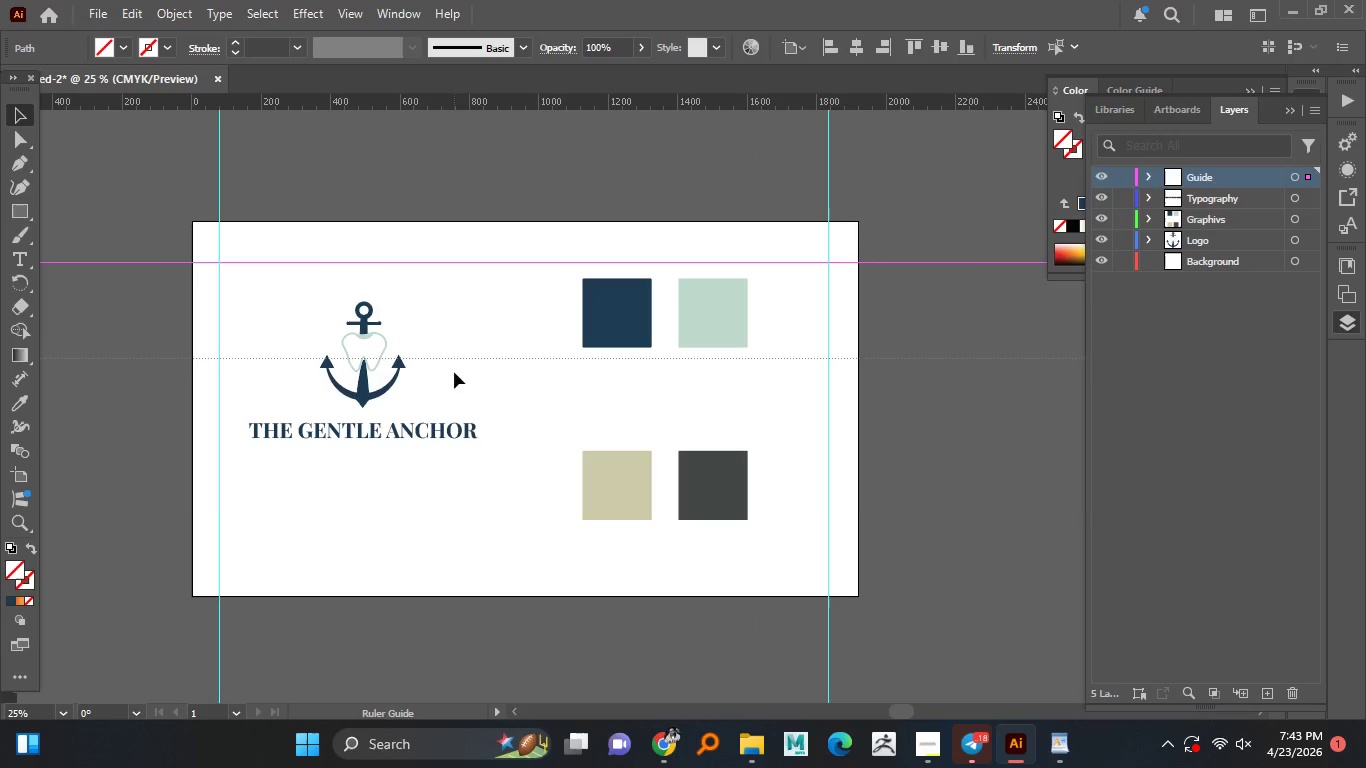 
hold_key(key=ShiftLeft, duration=1.5)
 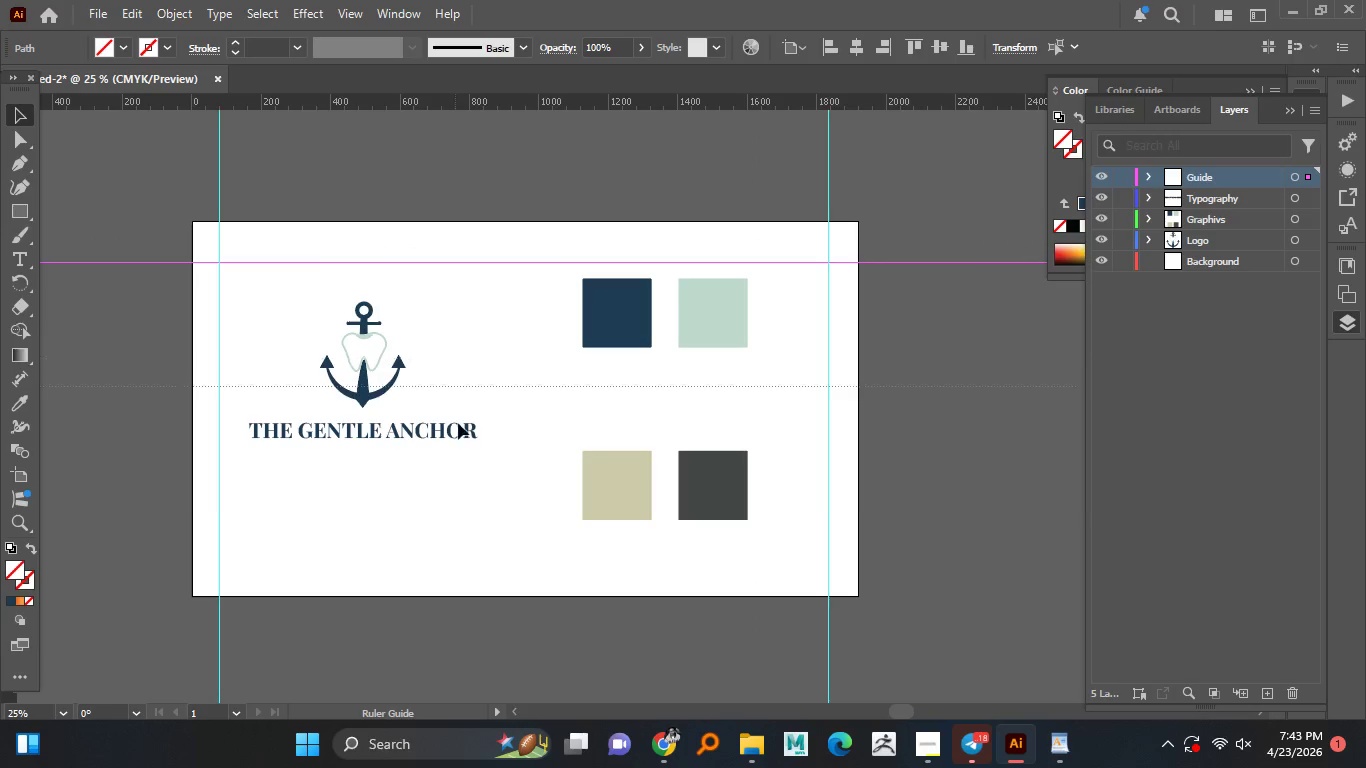 
key(Shift+ShiftLeft)
 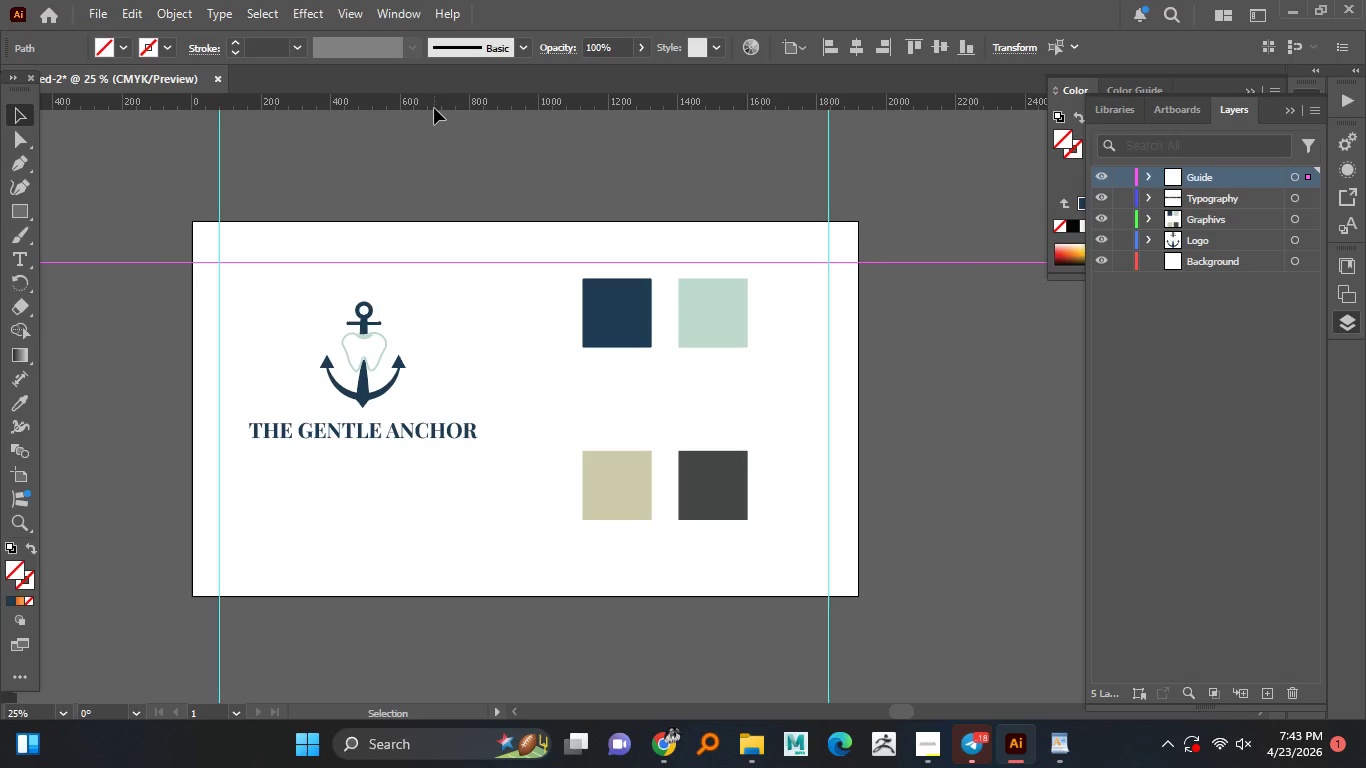 
key(Shift+ShiftLeft)
 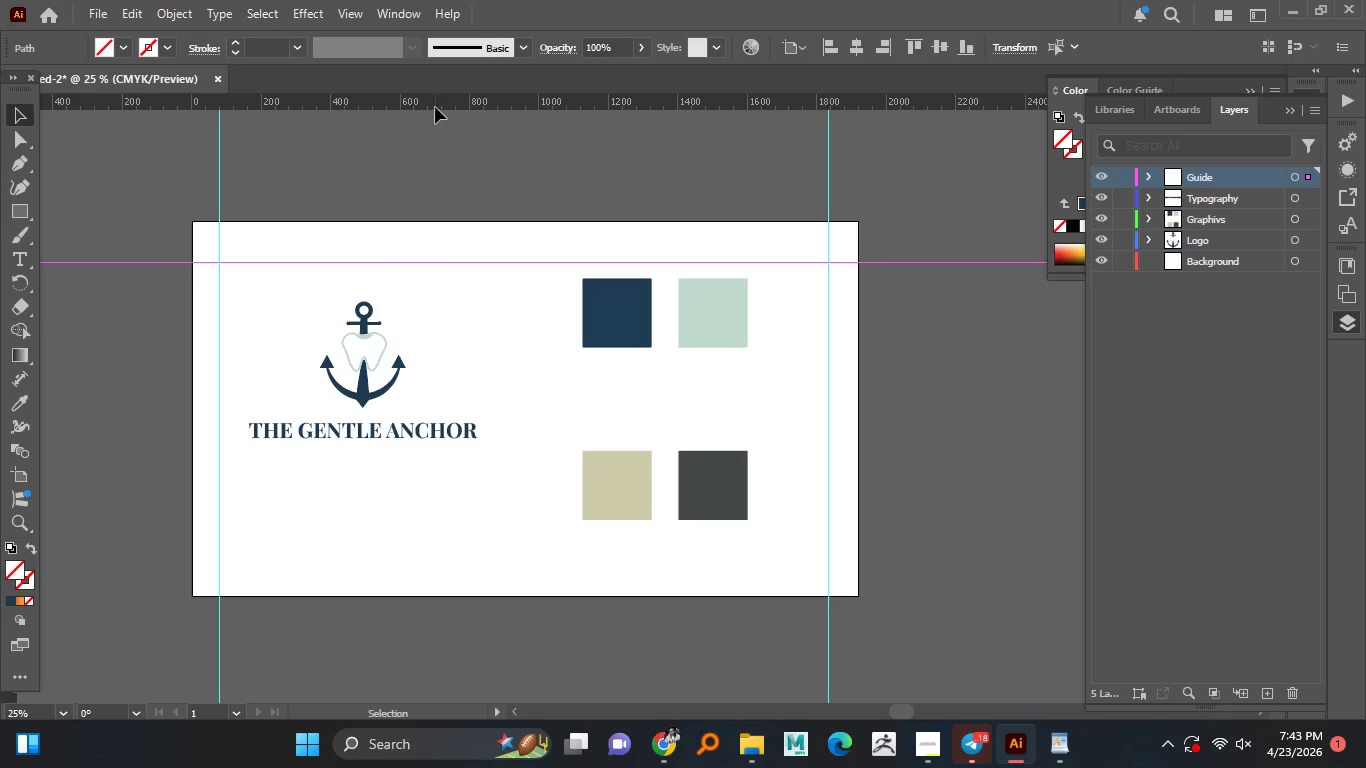 
key(Shift+ShiftLeft)
 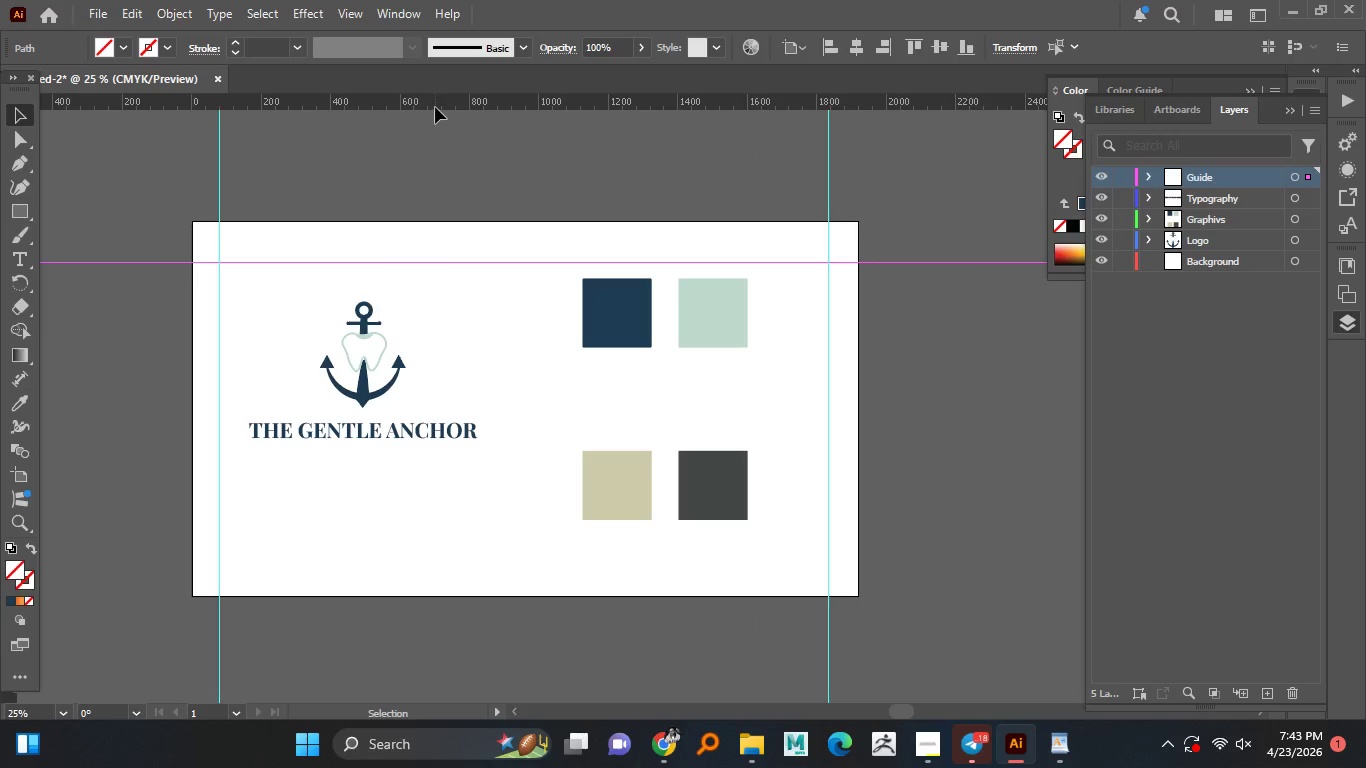 
key(Shift+ShiftLeft)
 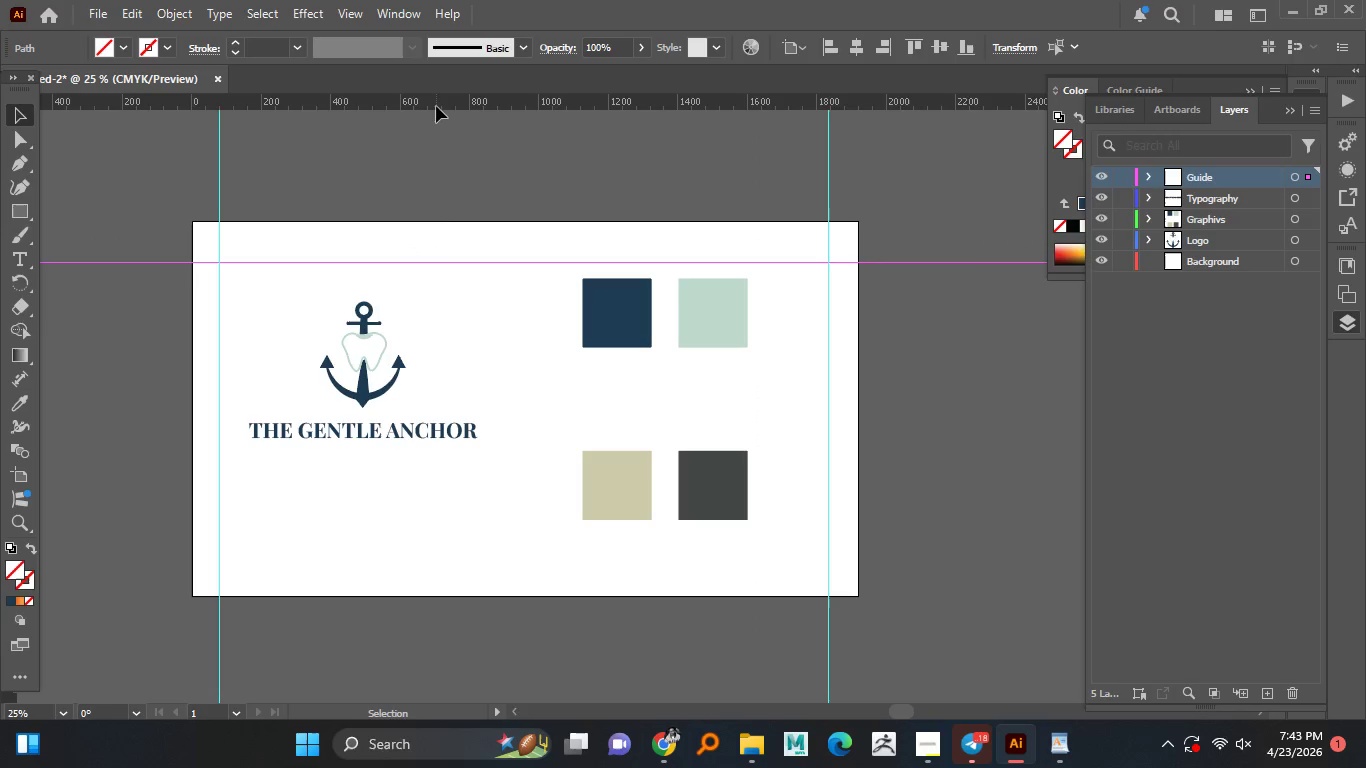 
key(Shift+ShiftLeft)
 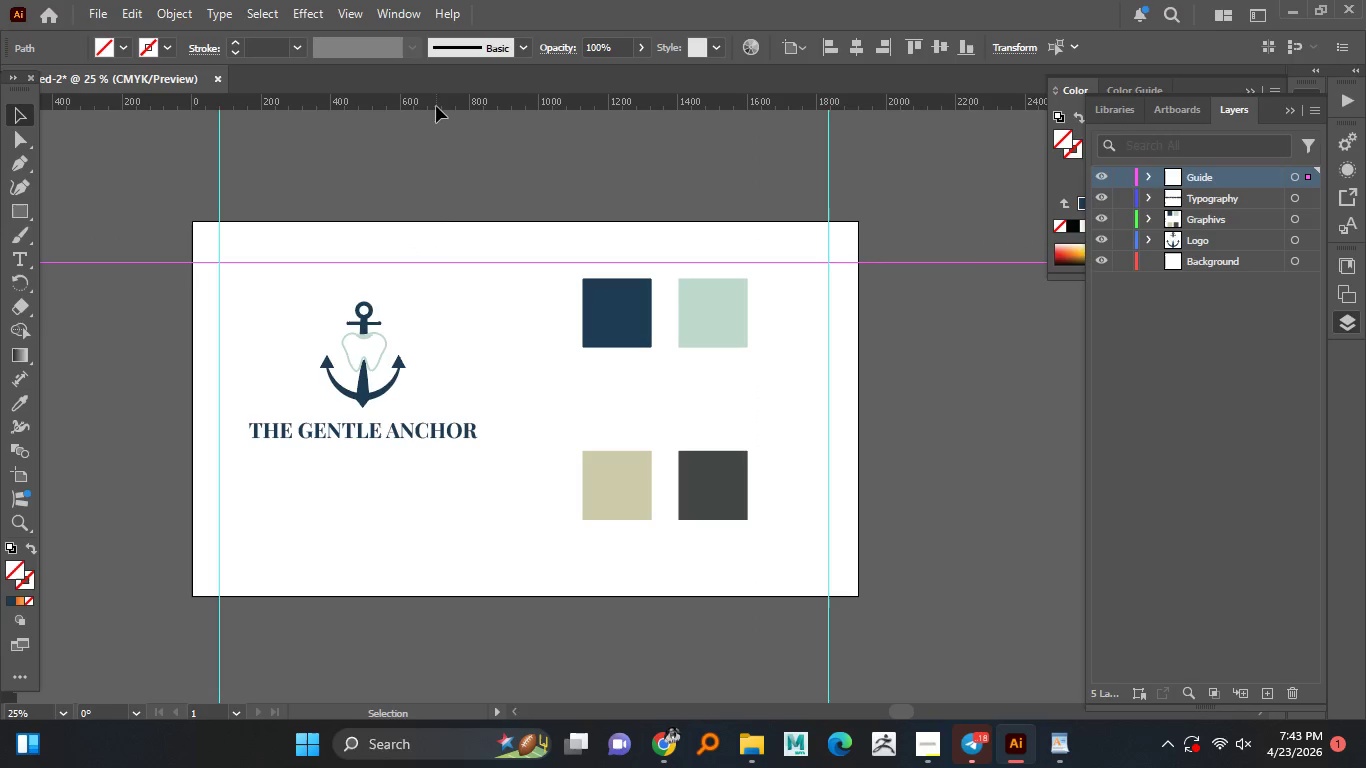 
key(Shift+ShiftLeft)
 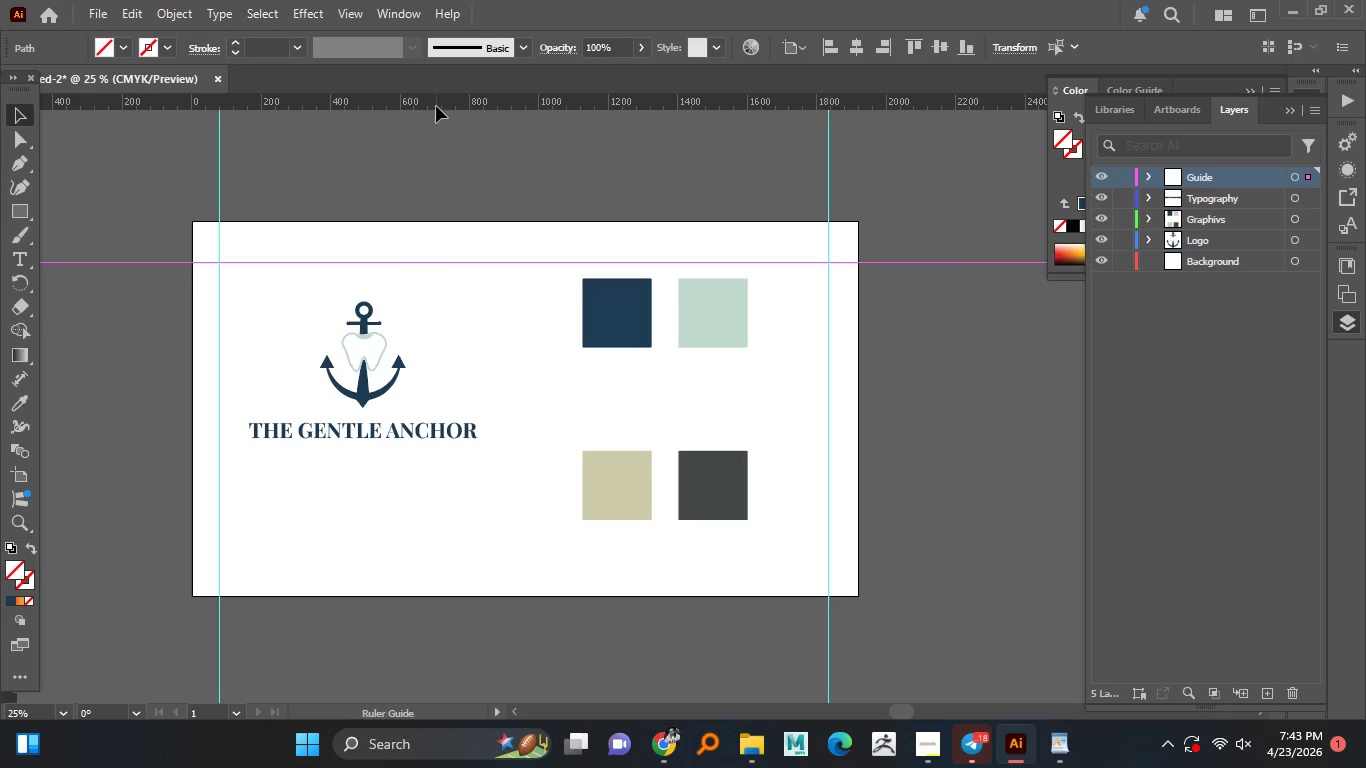 
key(Shift+ShiftLeft)
 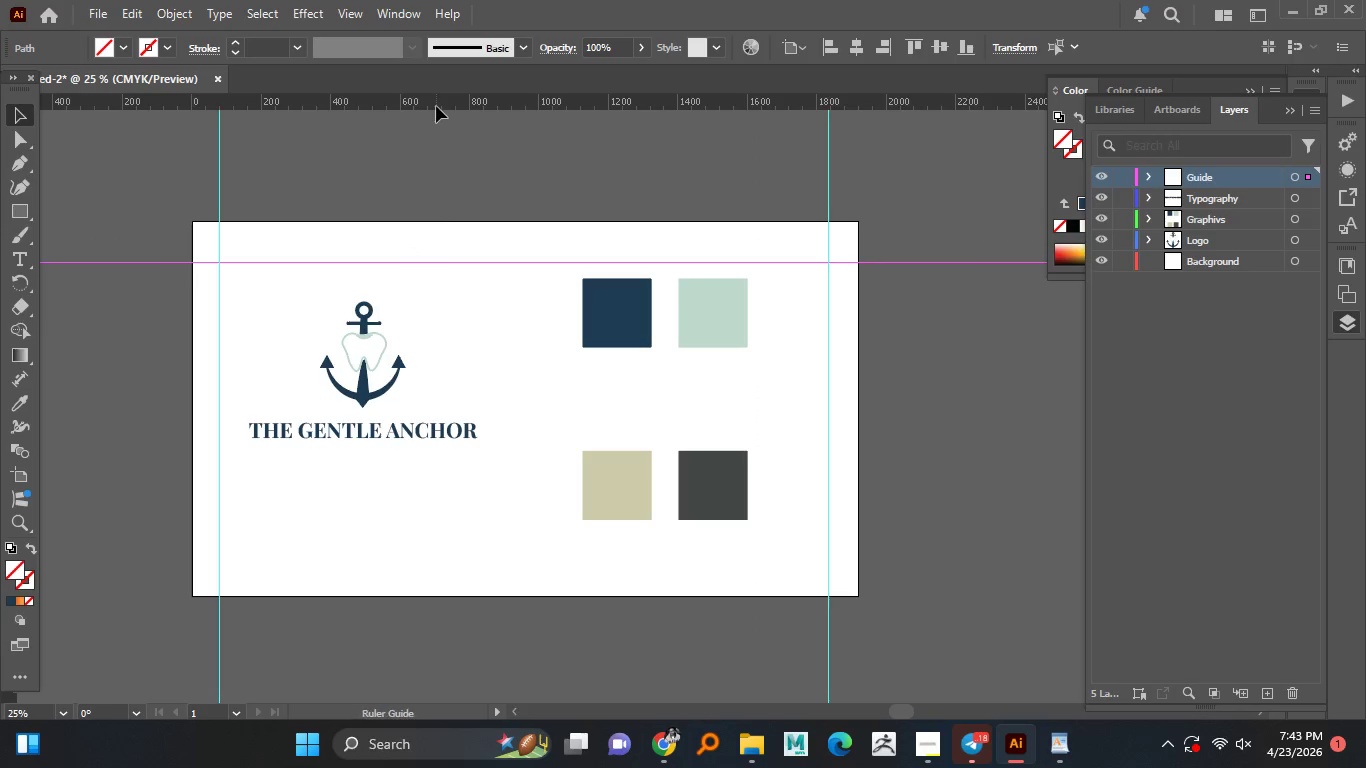 
key(Shift+ShiftLeft)
 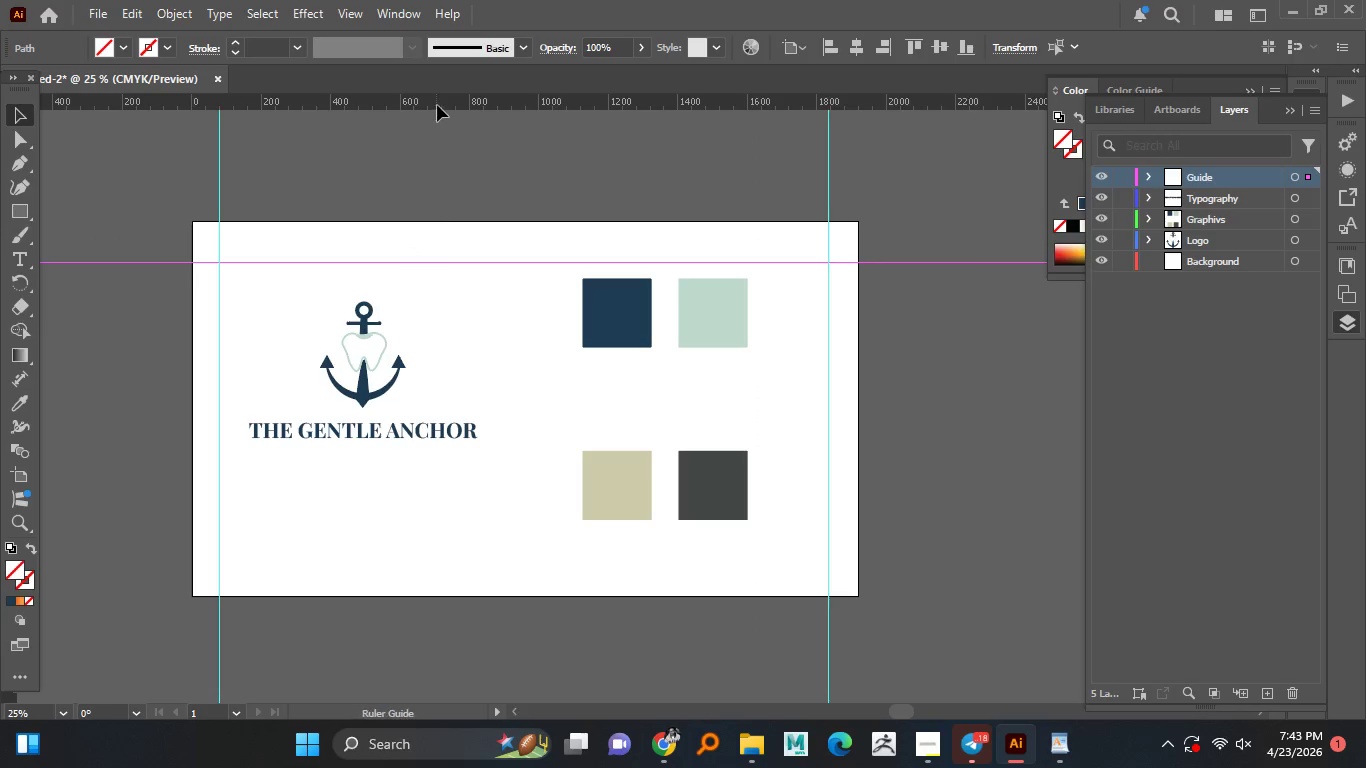 
key(Shift+ShiftLeft)
 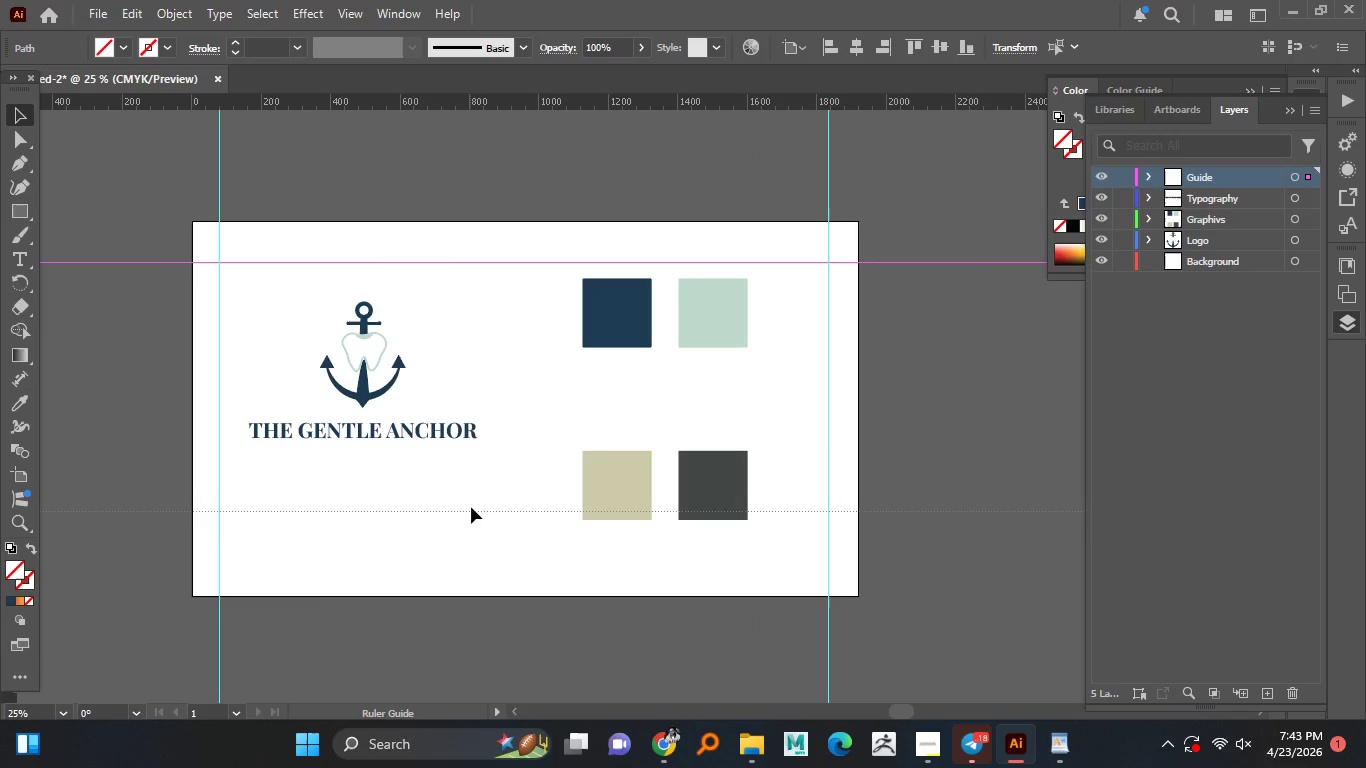 
left_click_drag(start_coordinate=[436, 106], to_coordinate=[474, 557])
 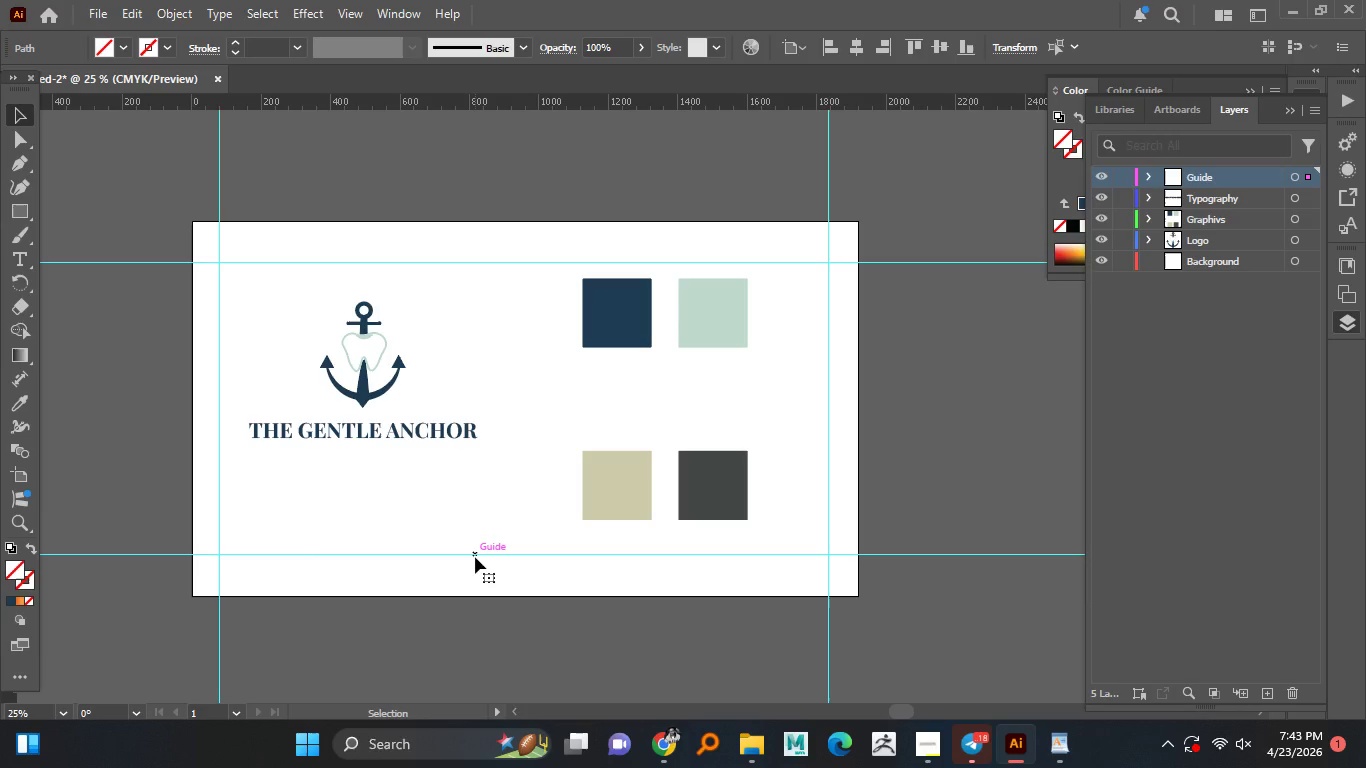 
hold_key(key=ShiftLeft, duration=1.52)
 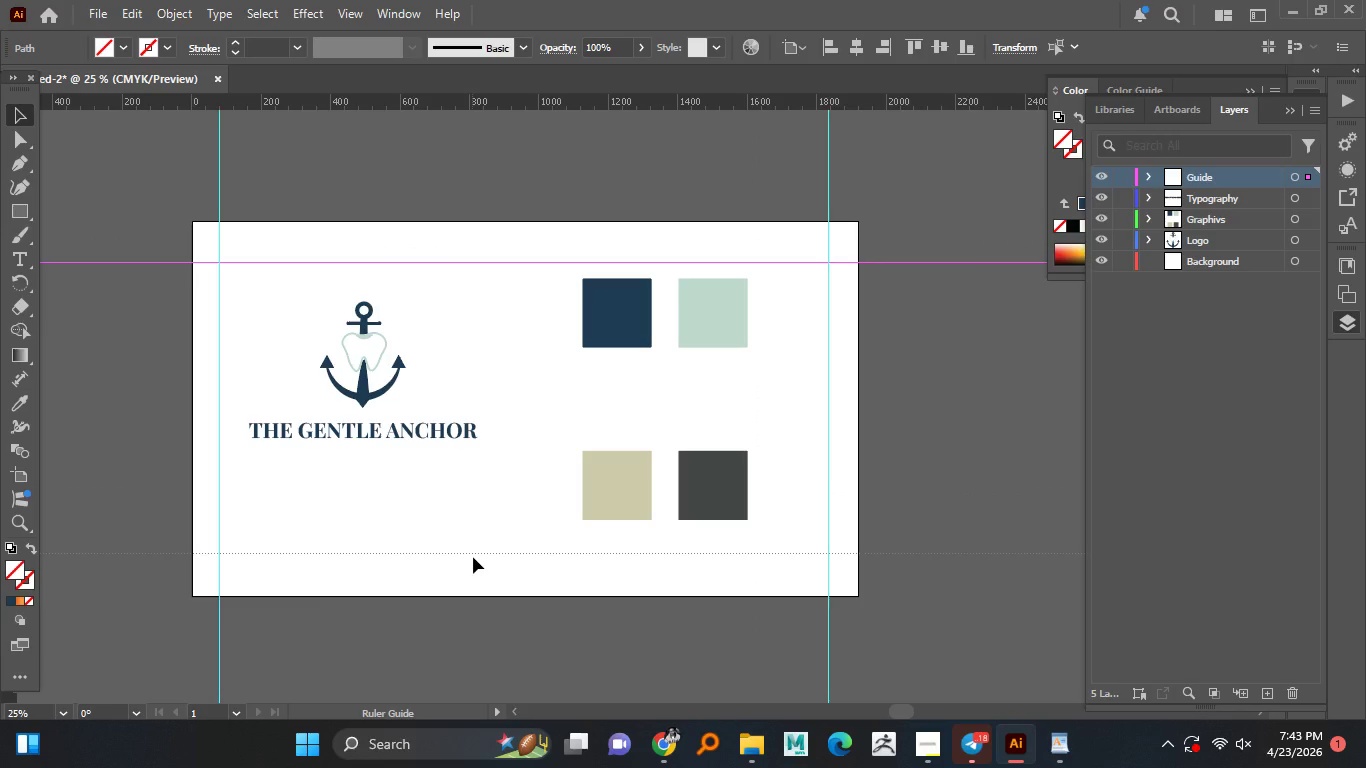 
hold_key(key=ShiftLeft, duration=1.5)
 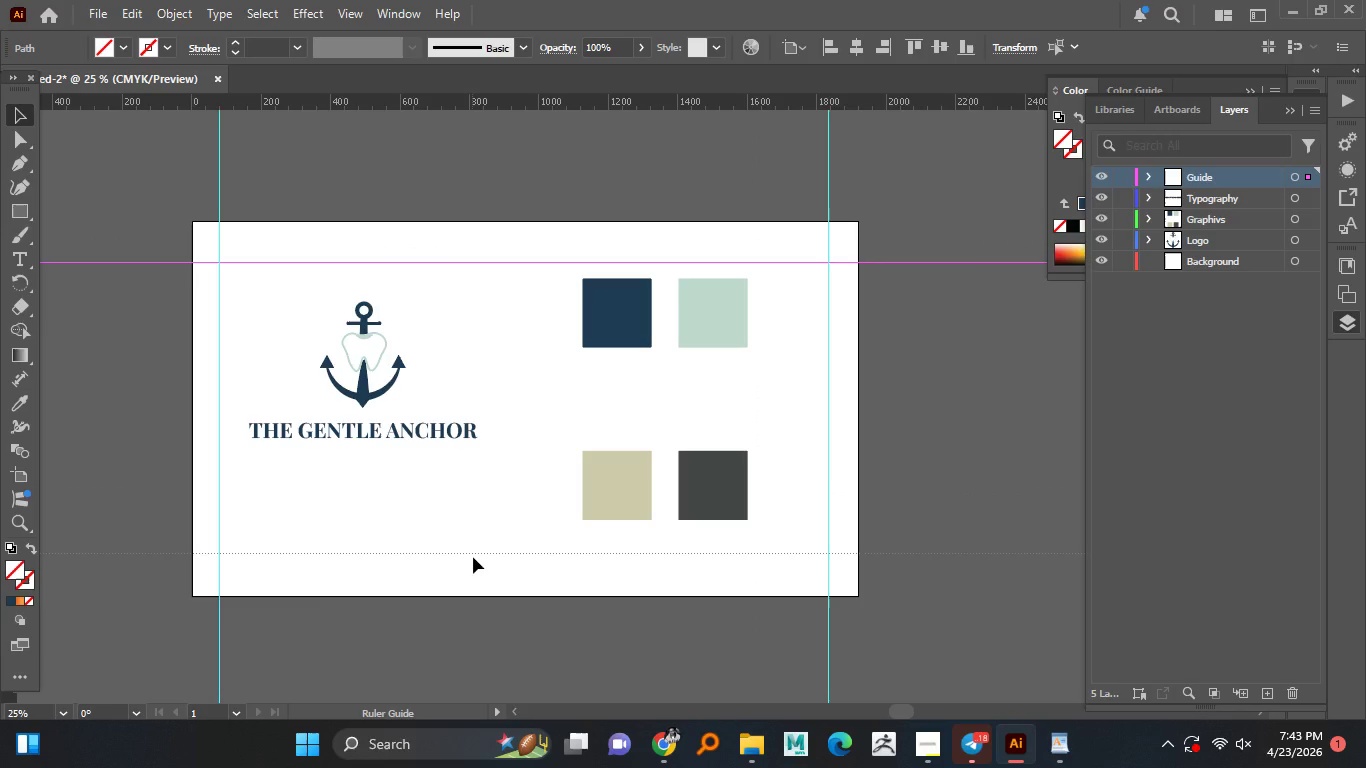 
hold_key(key=ShiftLeft, duration=1.5)
 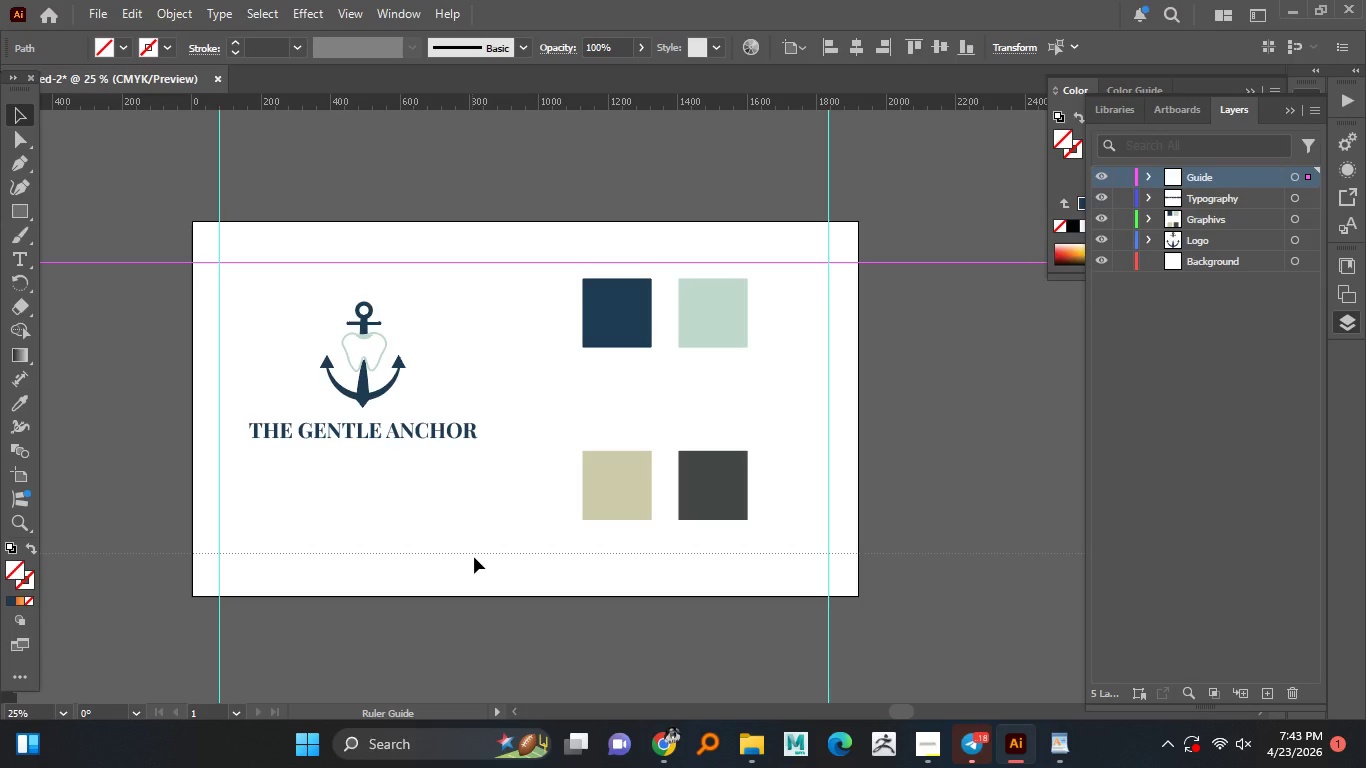 
hold_key(key=ShiftLeft, duration=1.52)
 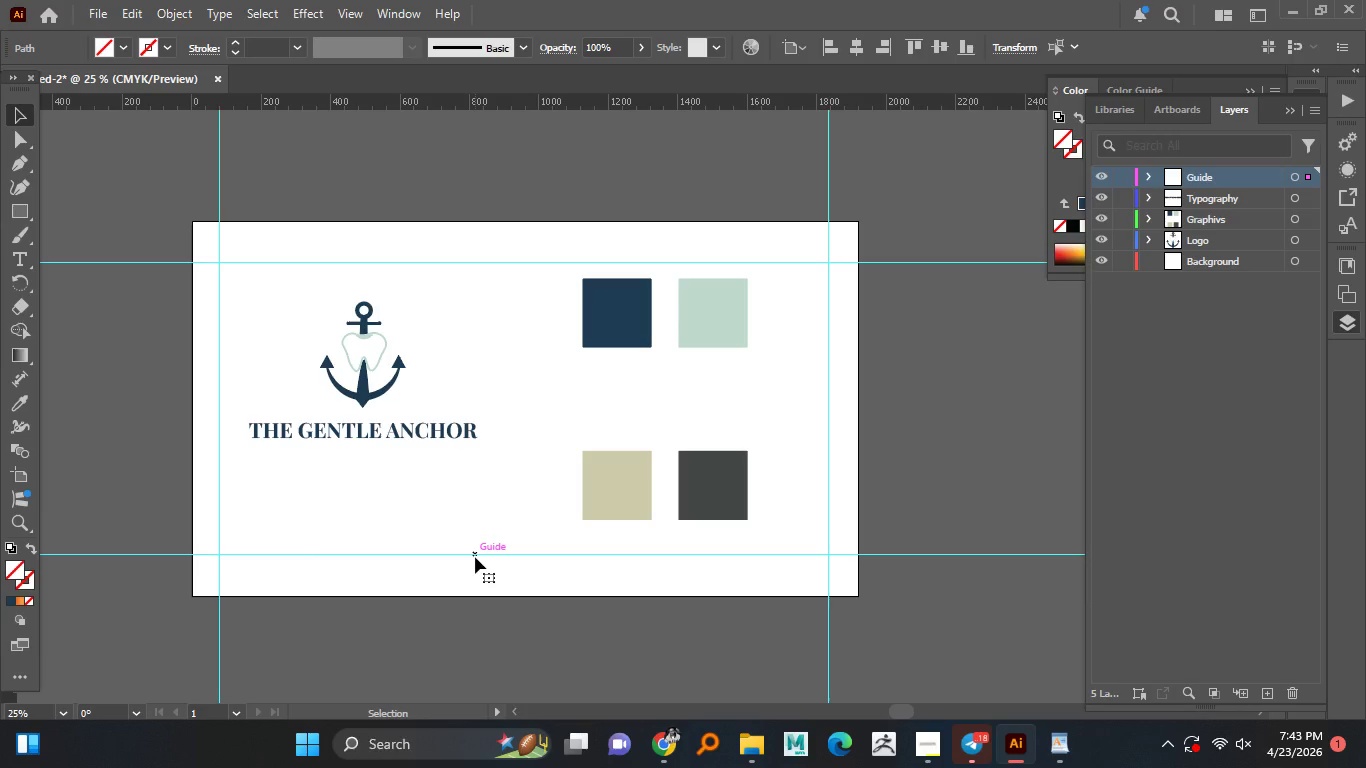 
hold_key(key=ShiftLeft, duration=1.3)
 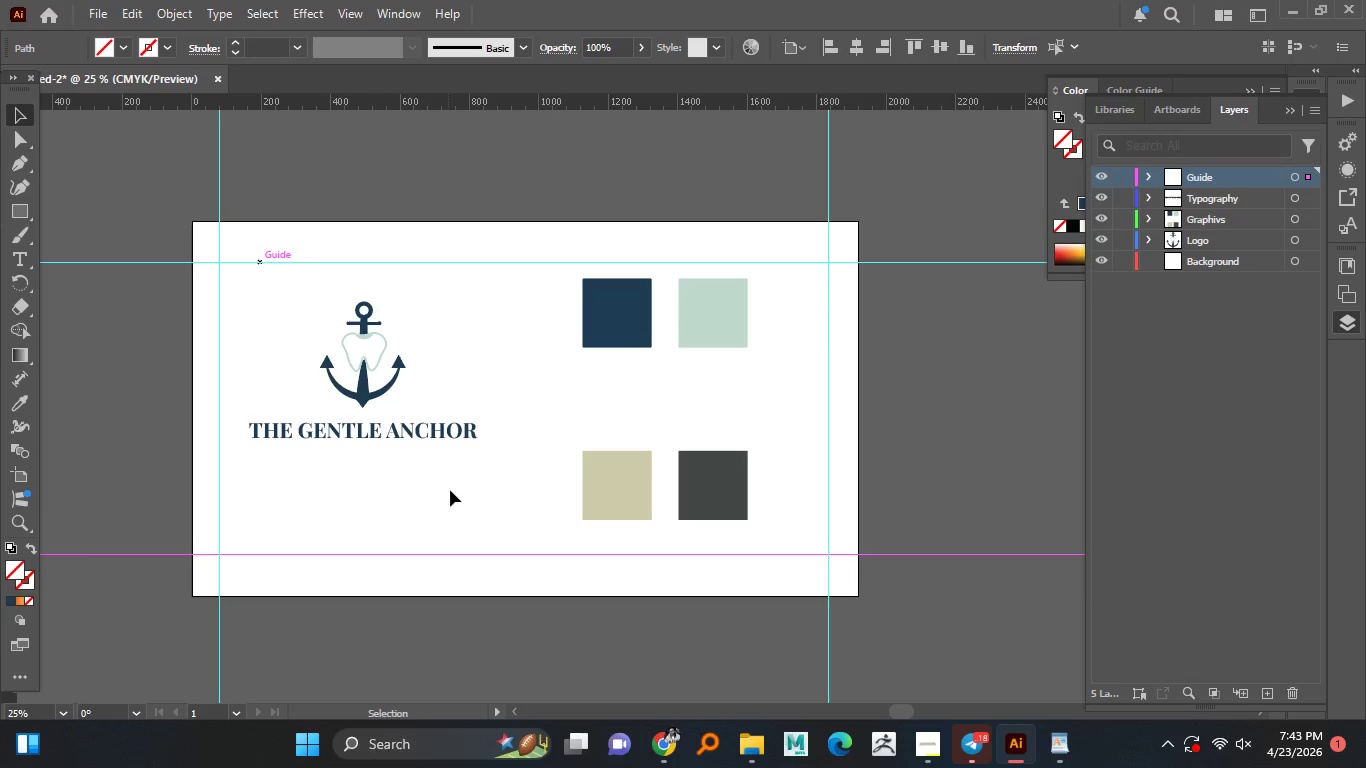 
wait(5.39)
 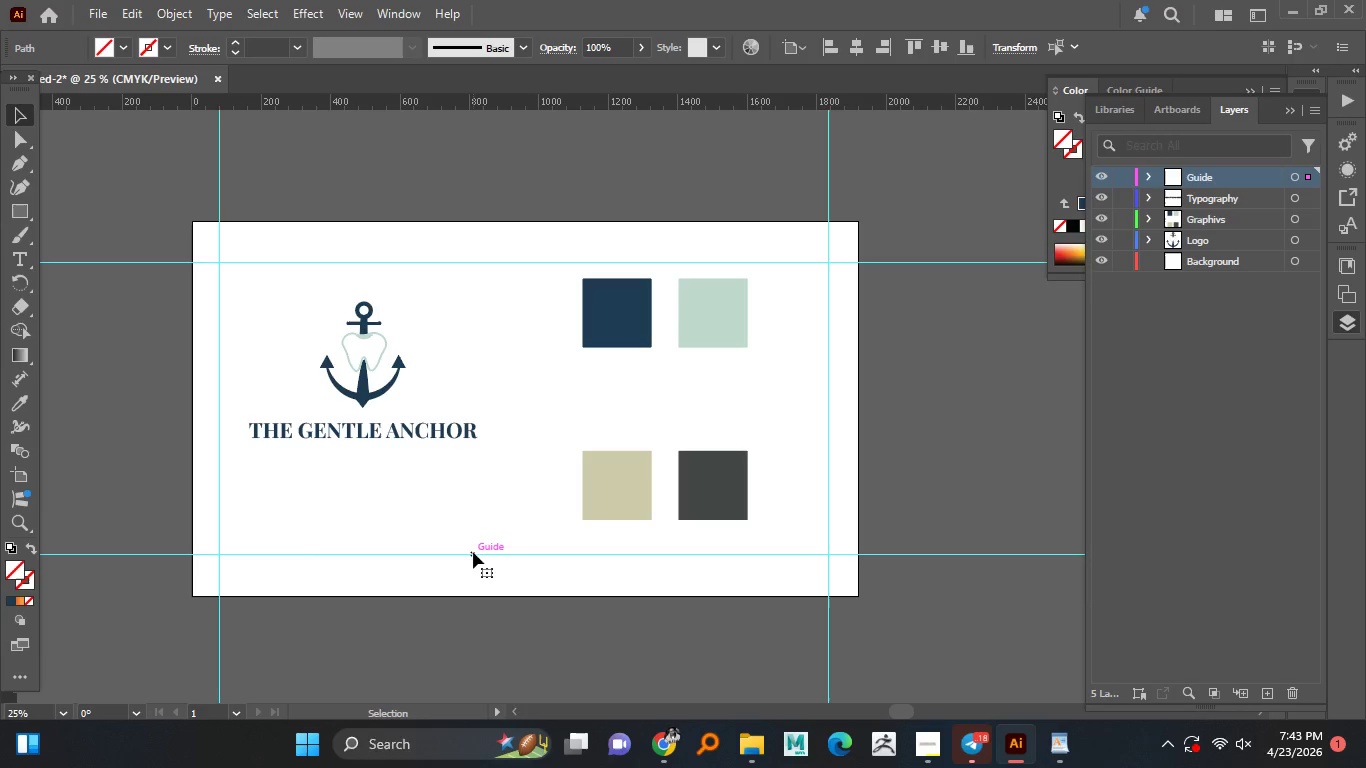 
left_click_drag(start_coordinate=[453, 480], to_coordinate=[335, 327])
 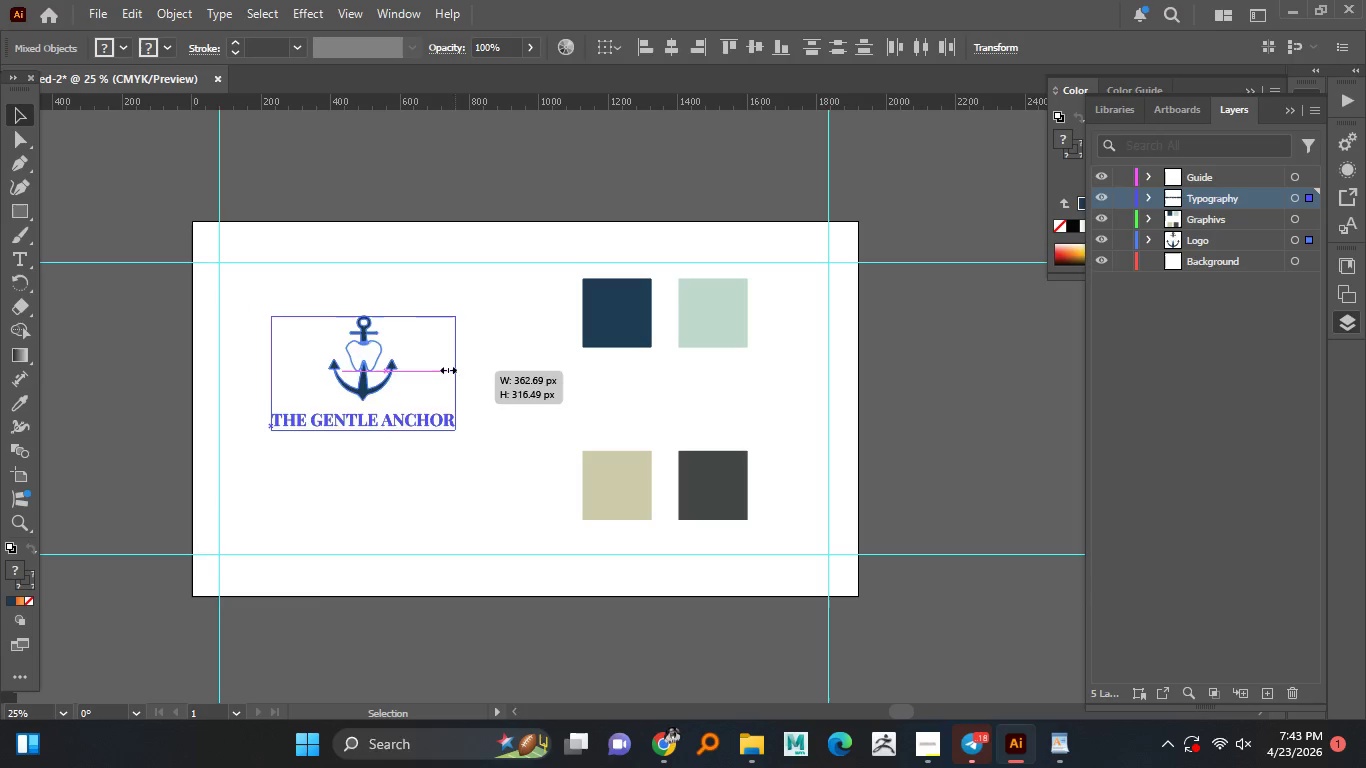 
left_click_drag(start_coordinate=[481, 373], to_coordinate=[452, 373])
 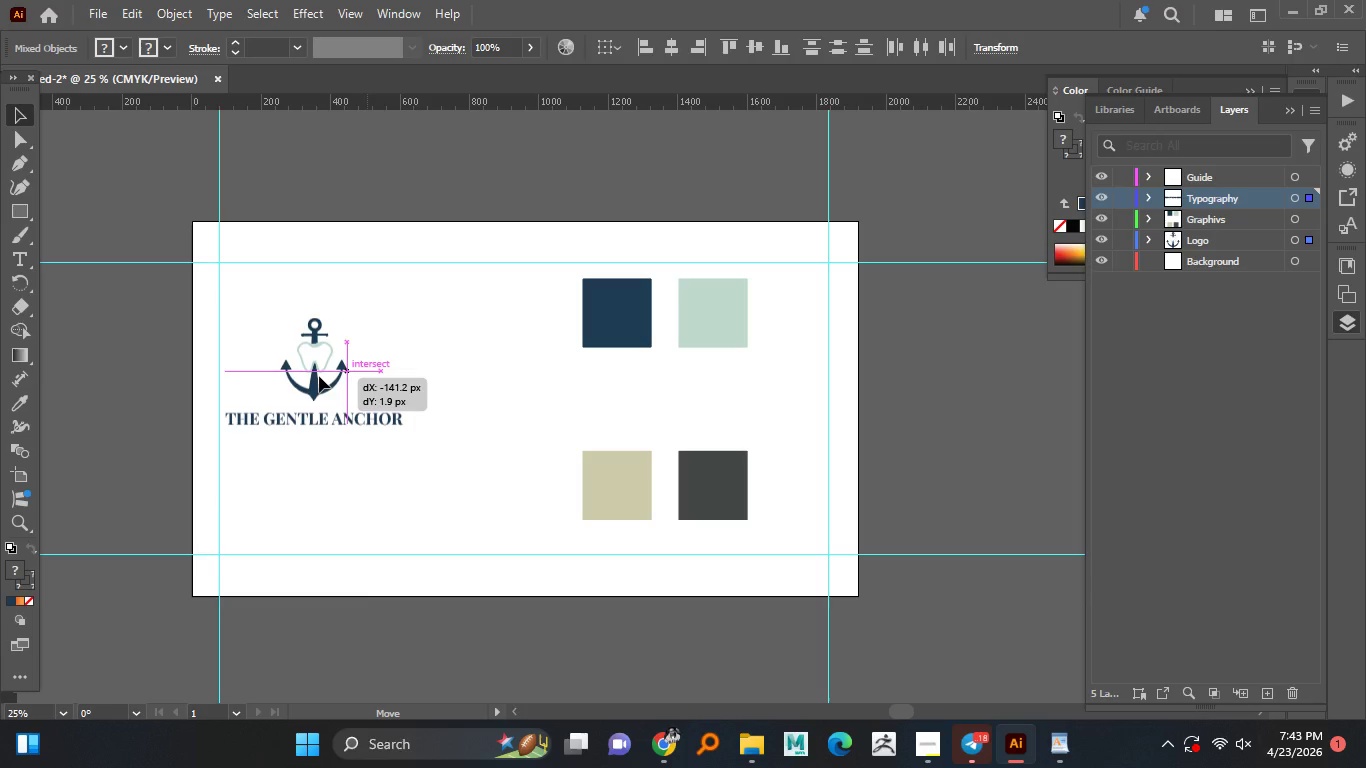 
hold_key(key=AltLeft, duration=4.45)
 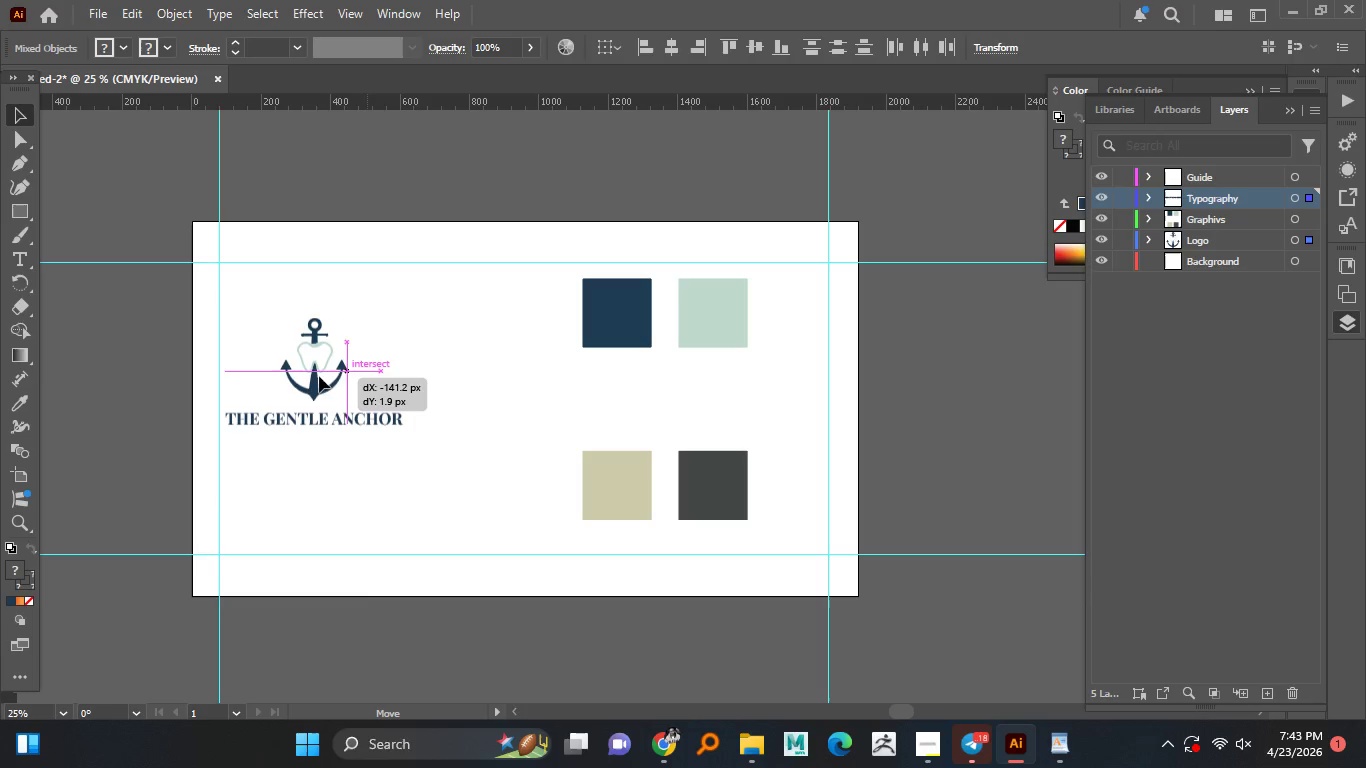 
hold_key(key=ShiftLeft, duration=1.51)
 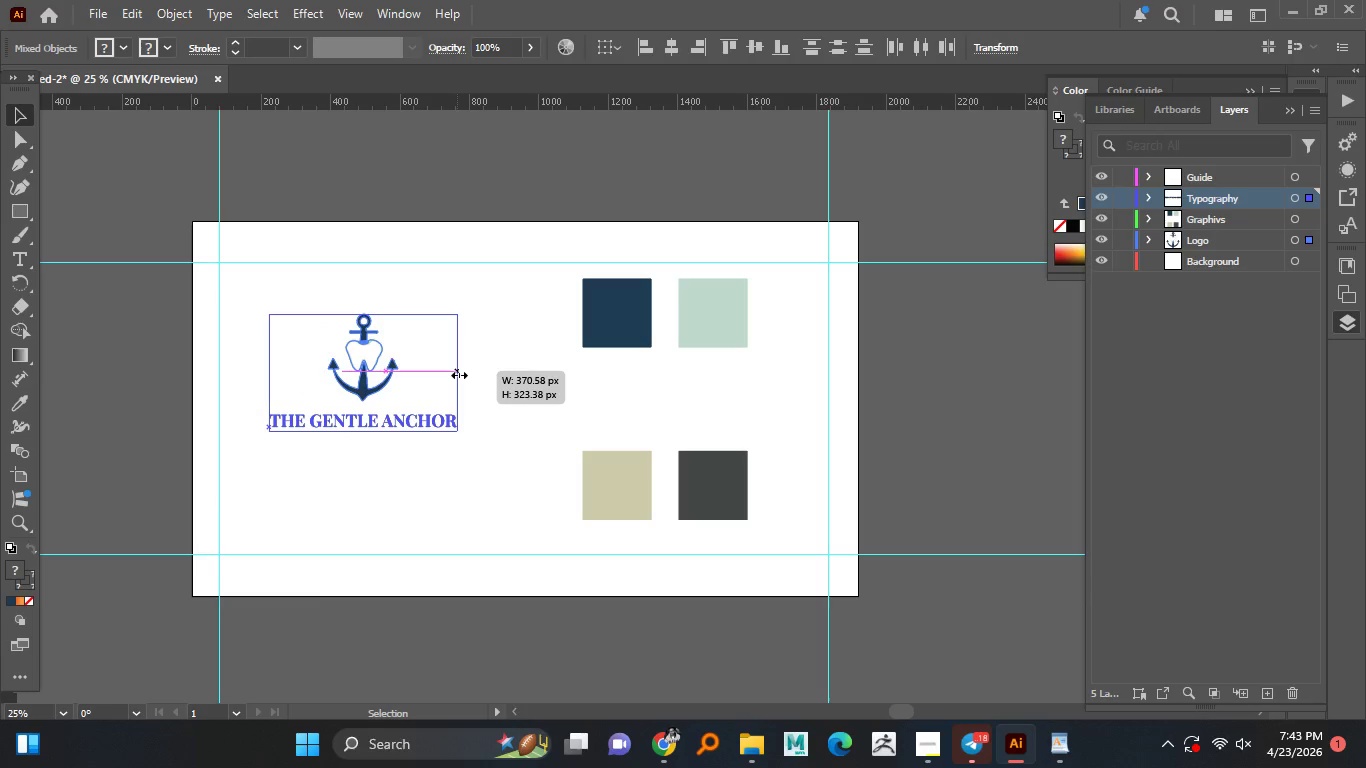 
hold_key(key=ShiftLeft, duration=1.5)
 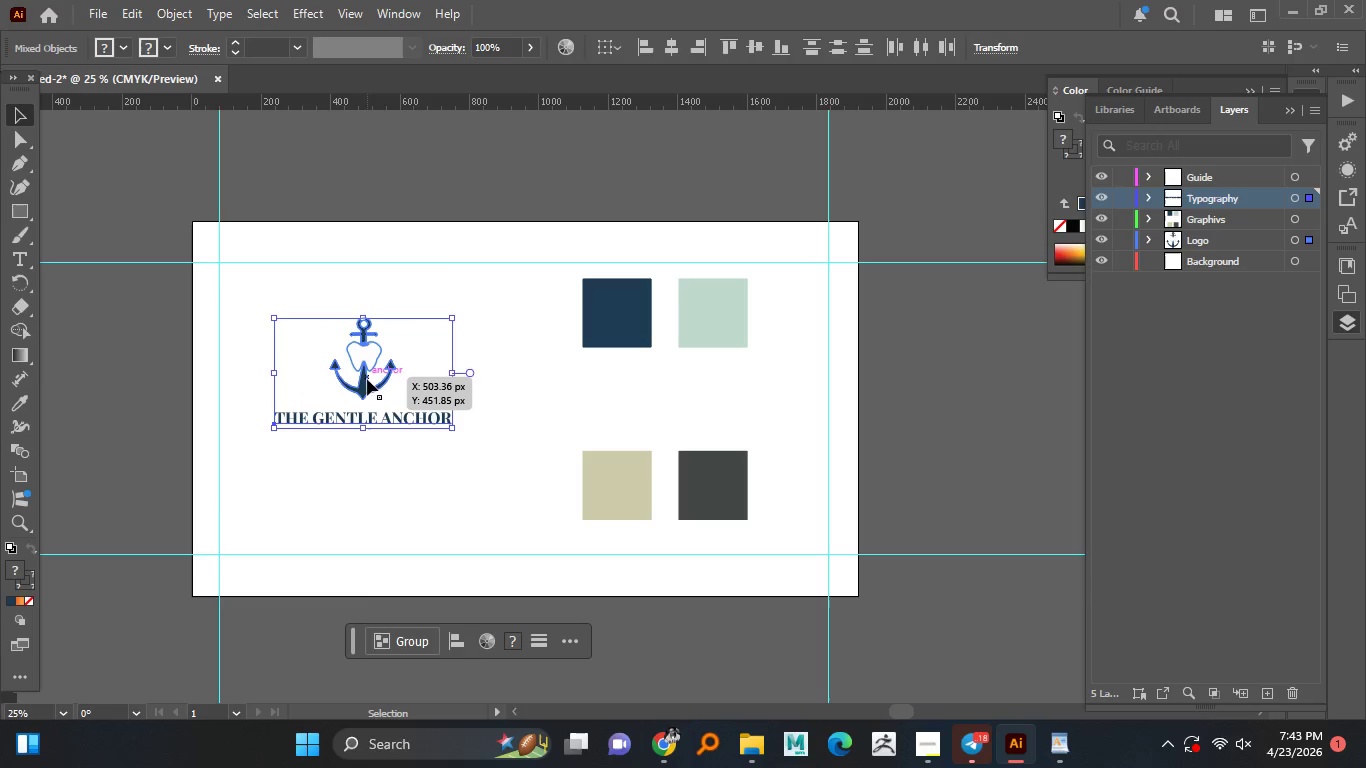 
hold_key(key=ShiftLeft, duration=1.27)
 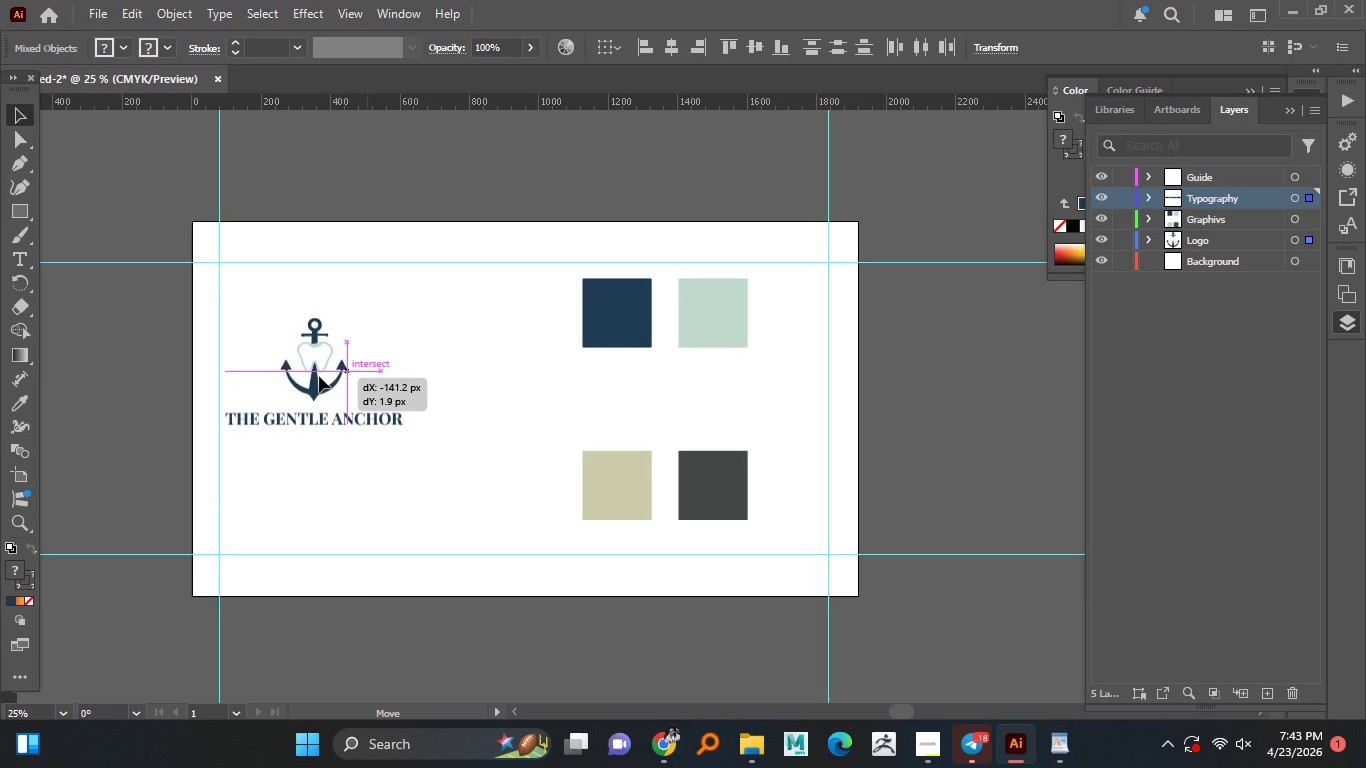 
left_click_drag(start_coordinate=[367, 379], to_coordinate=[312, 346])
 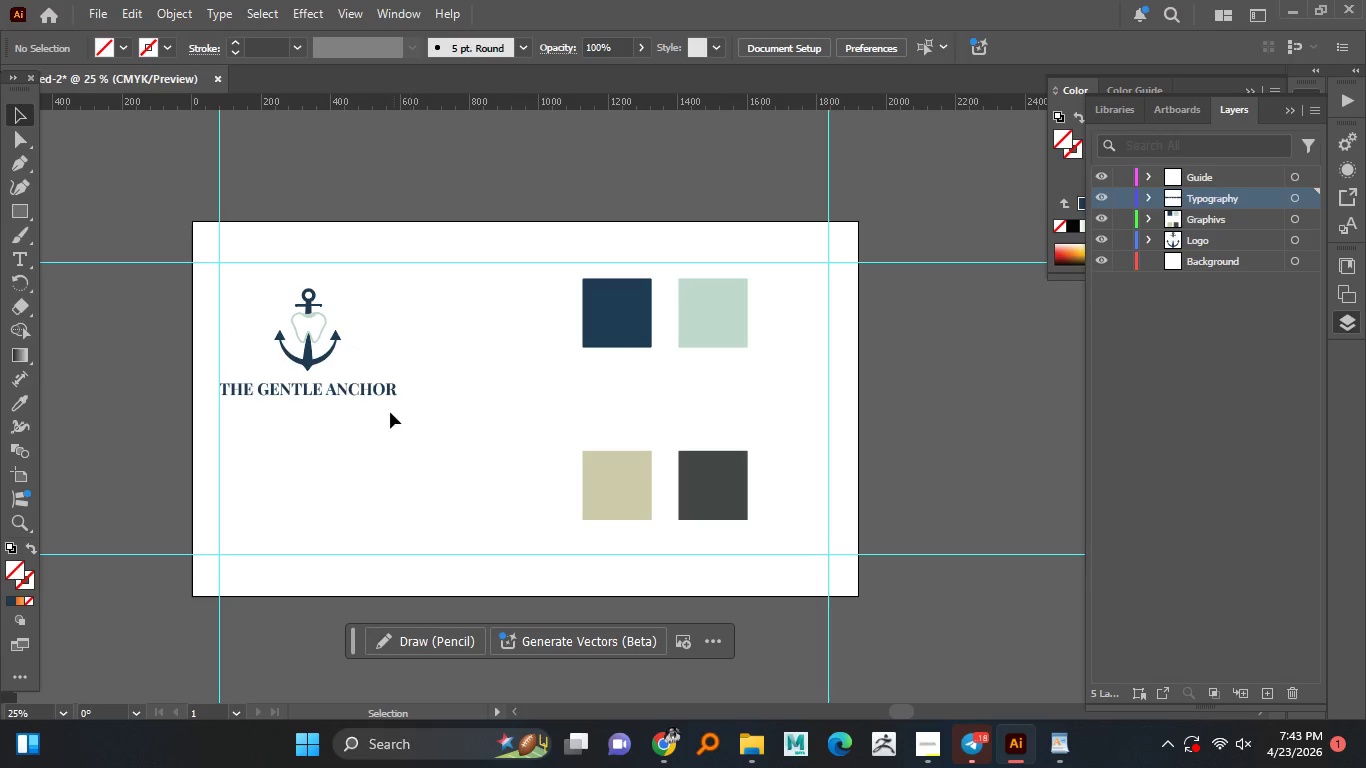 
left_click([388, 207])
 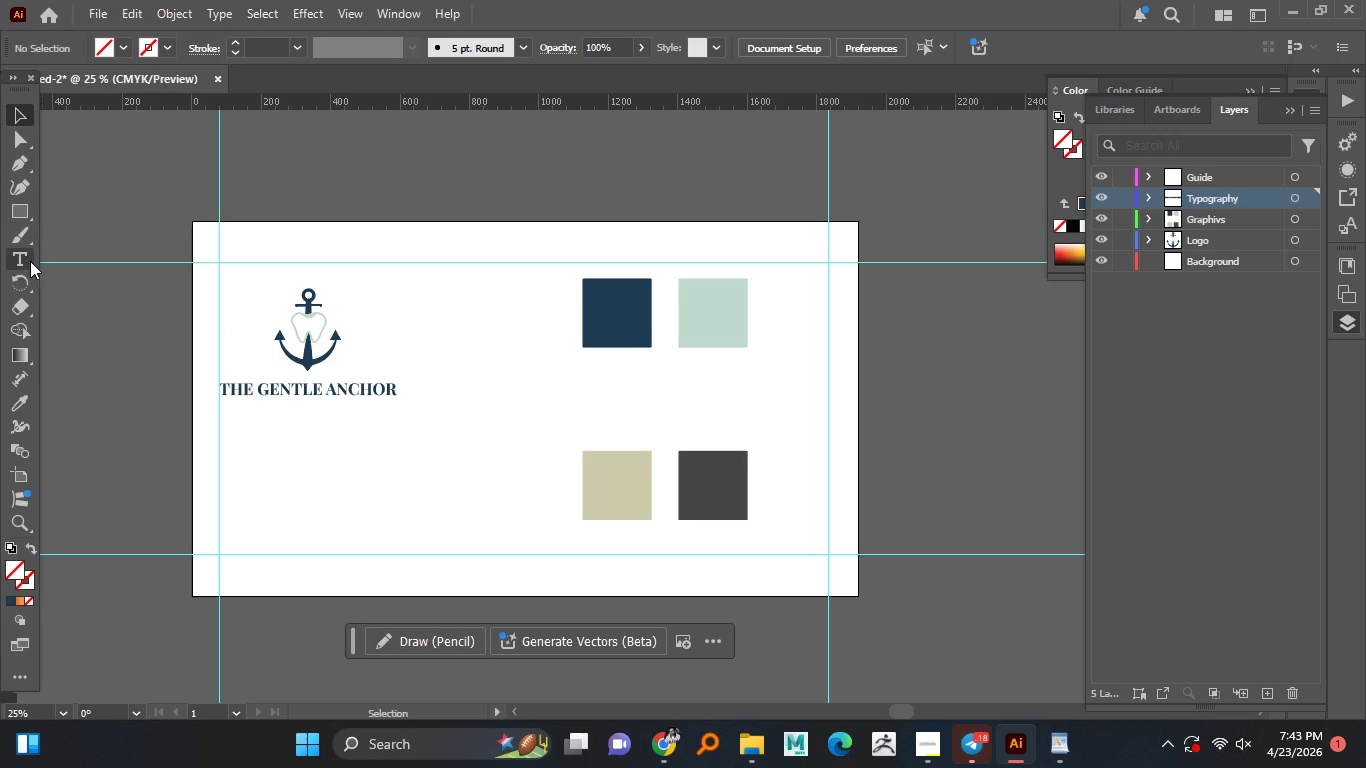 
left_click([27, 259])
 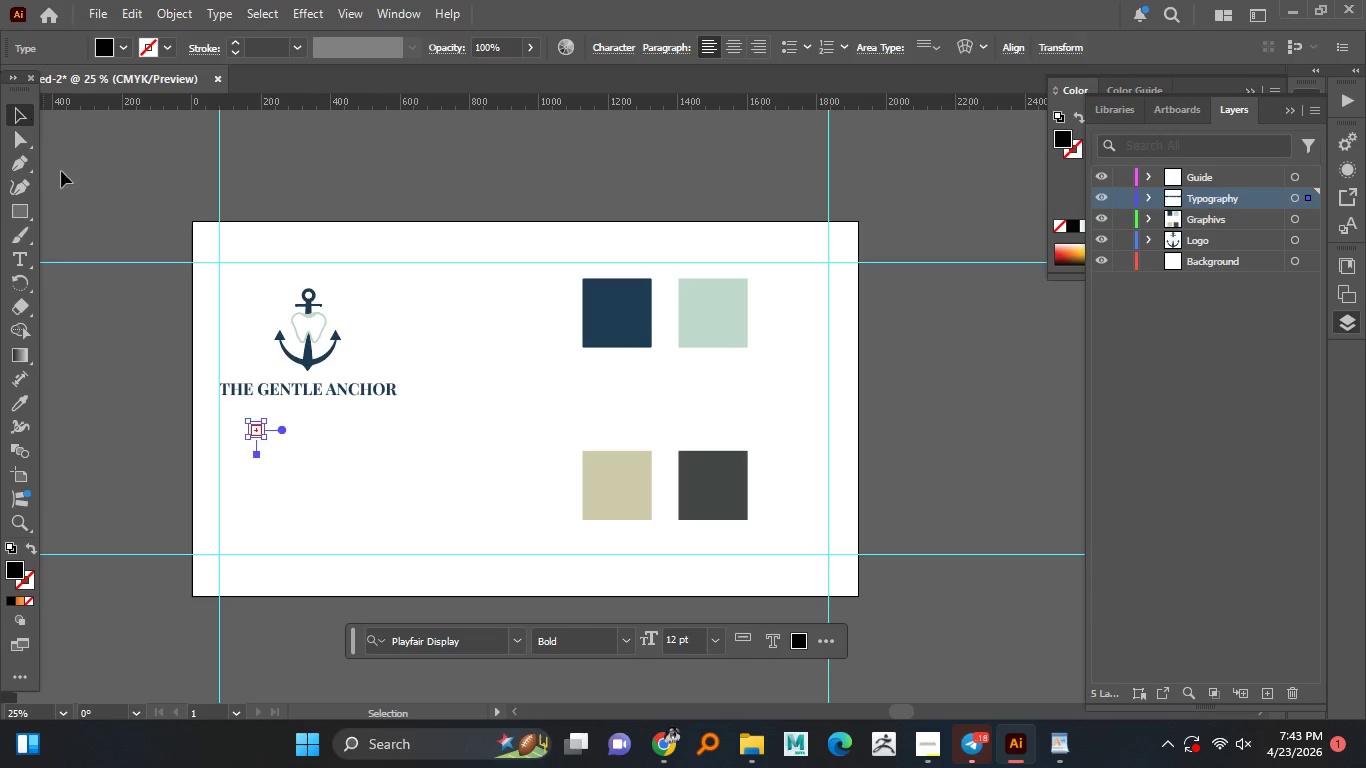 
left_click_drag(start_coordinate=[31, 119], to_coordinate=[363, 472])
 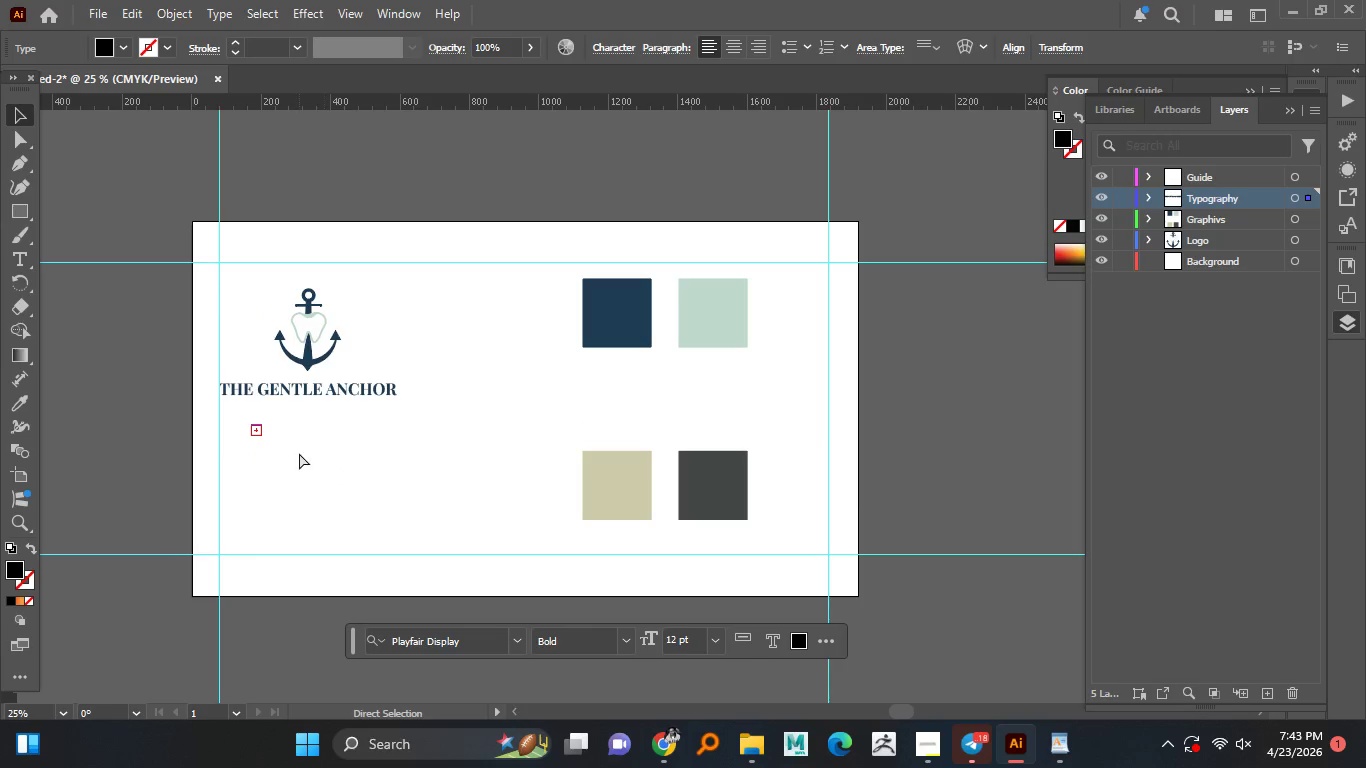 
hold_key(key=AltLeft, duration=0.39)
 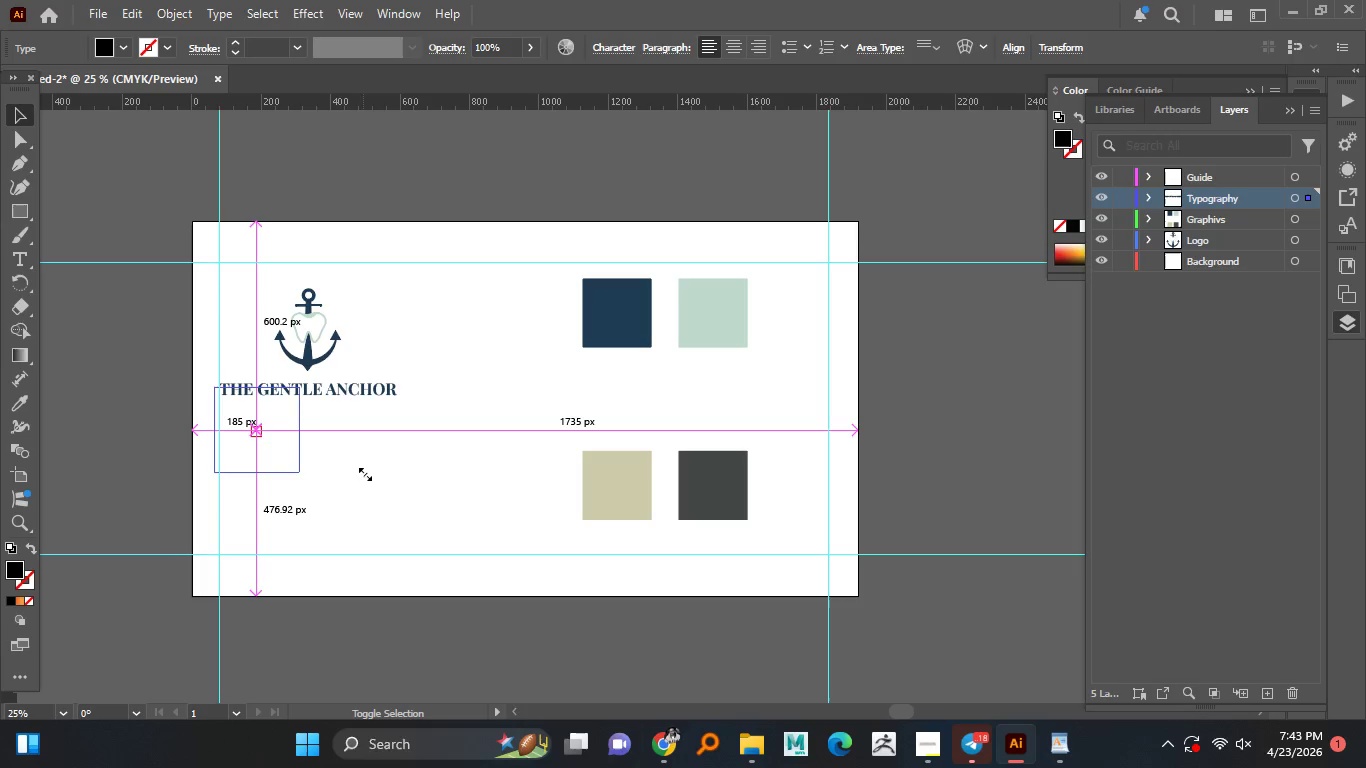 
hold_key(key=AltLeft, duration=1.42)
 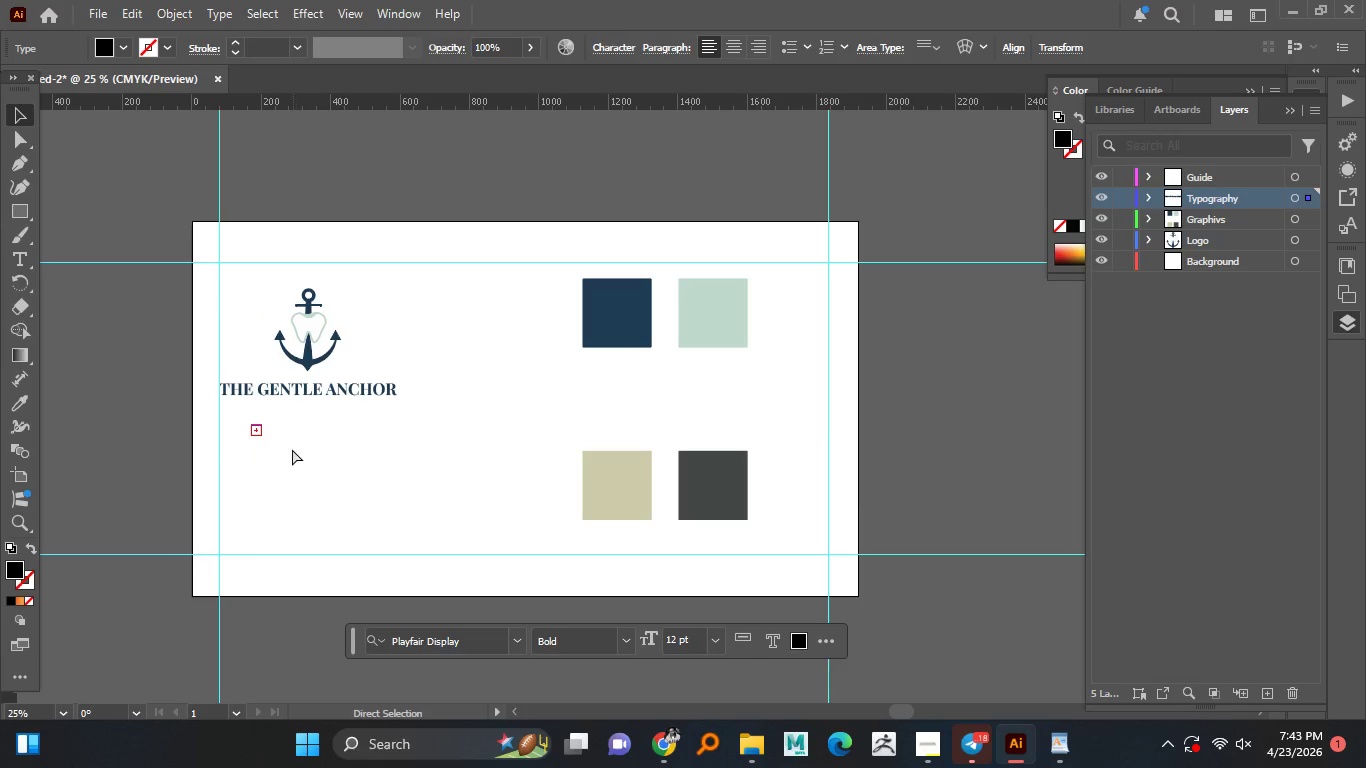 
hold_key(key=ShiftLeft, duration=0.98)
 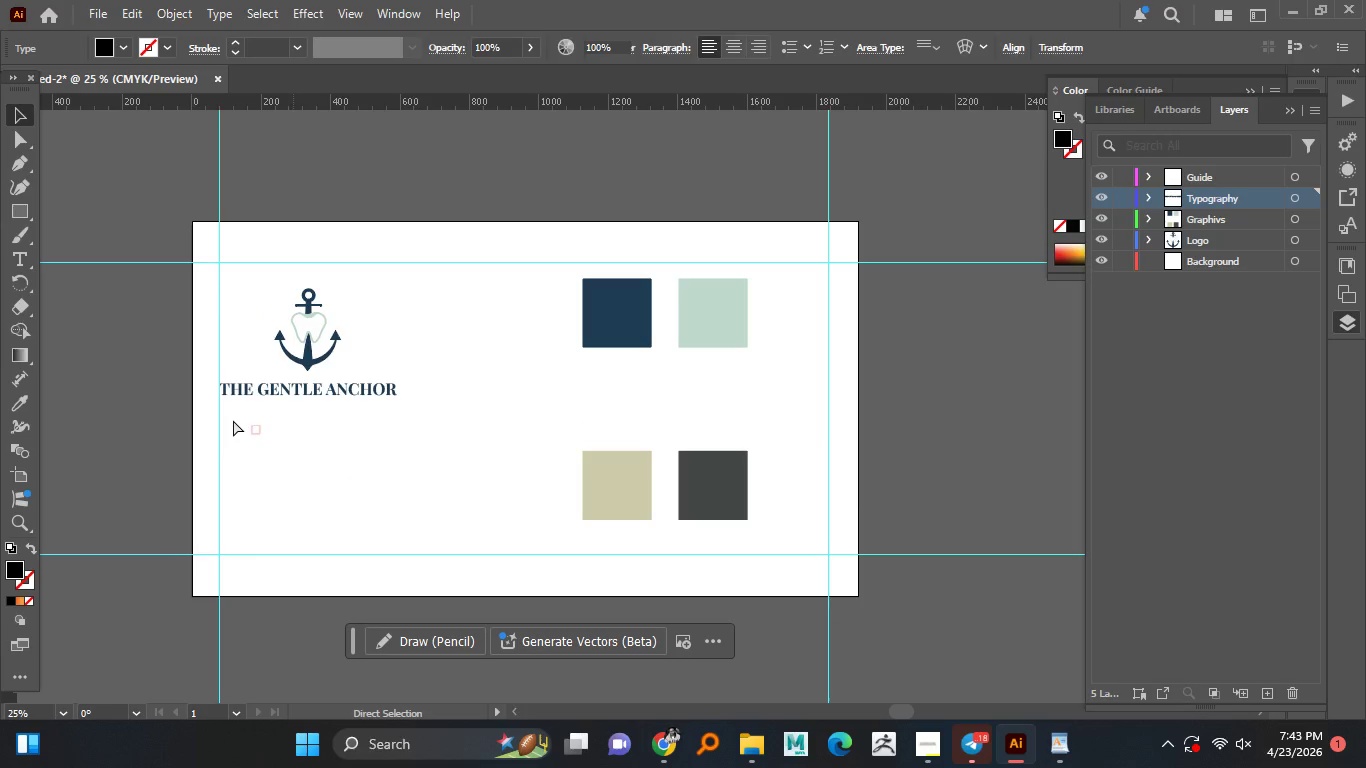 
key(Control+Z)
 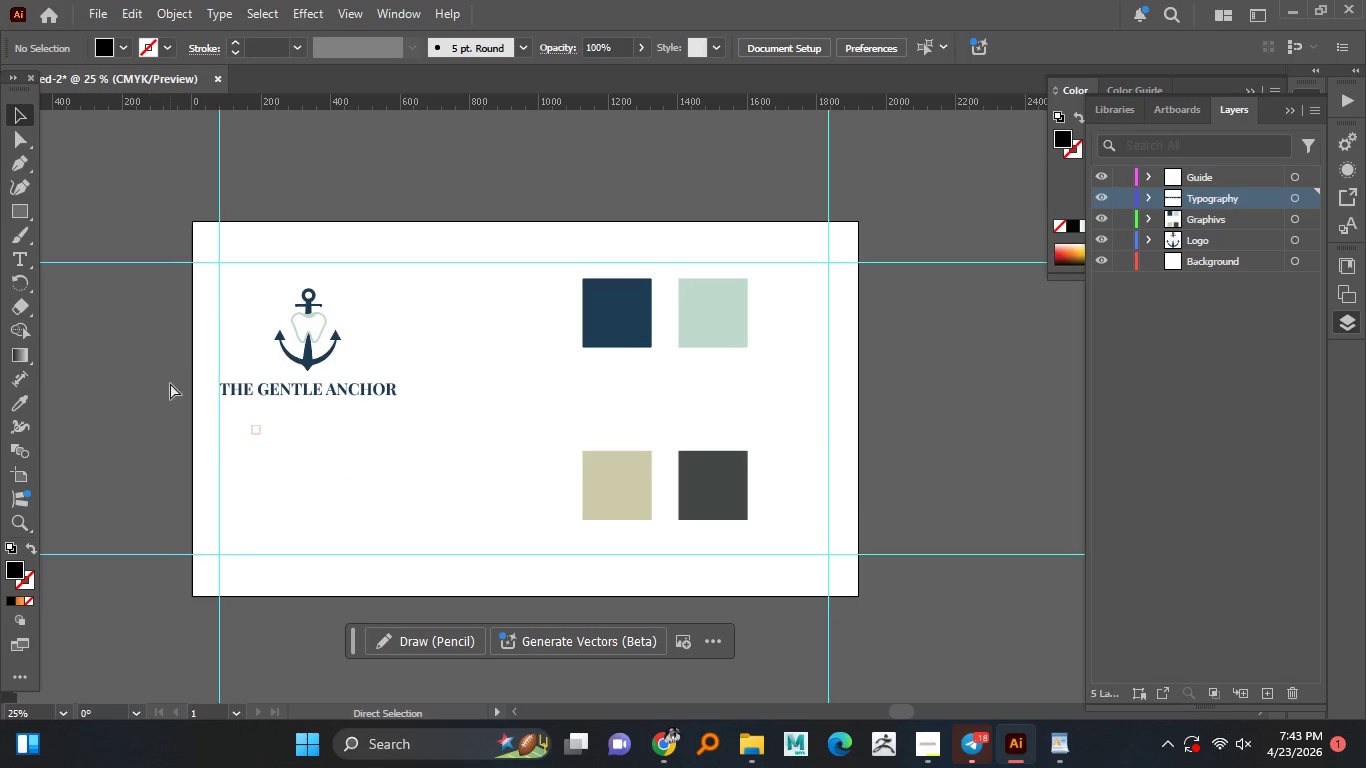 
key(Control+Z)
 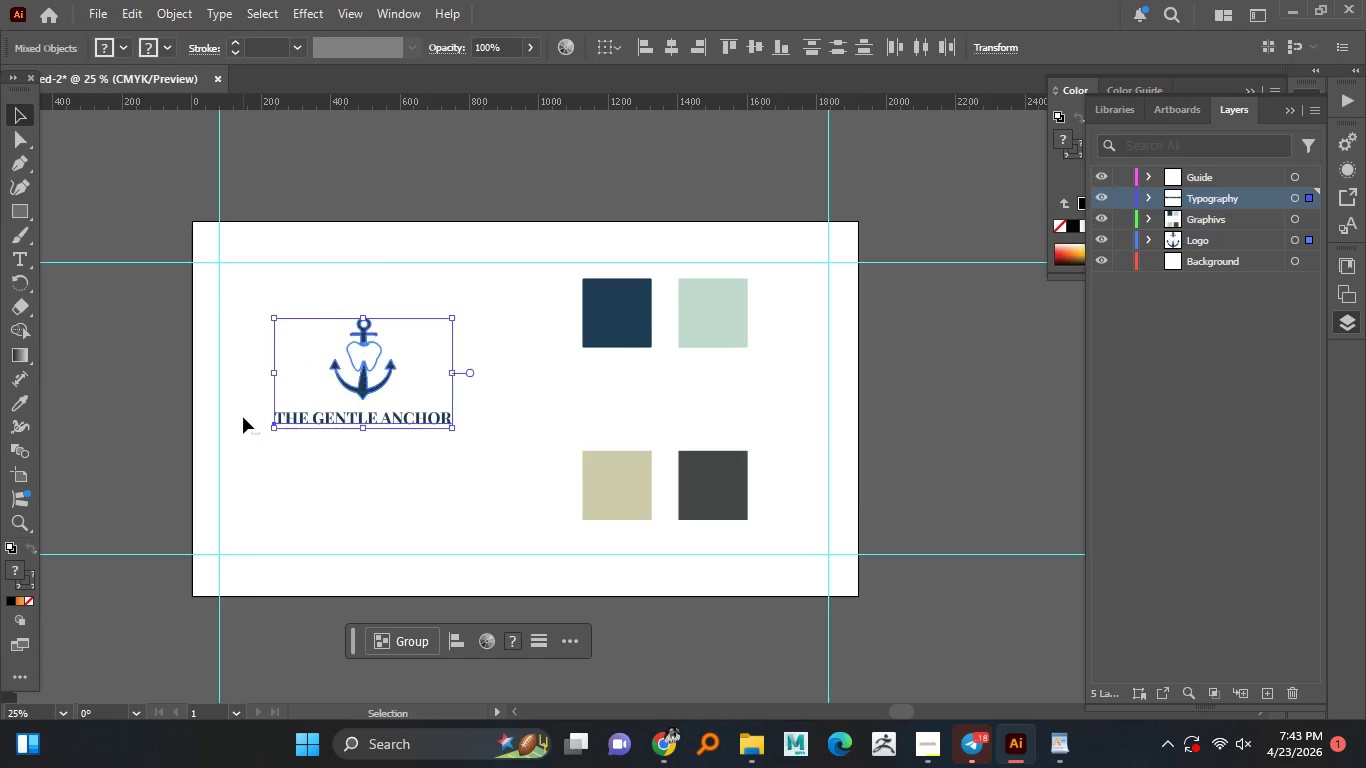 
key(Control+Z)
 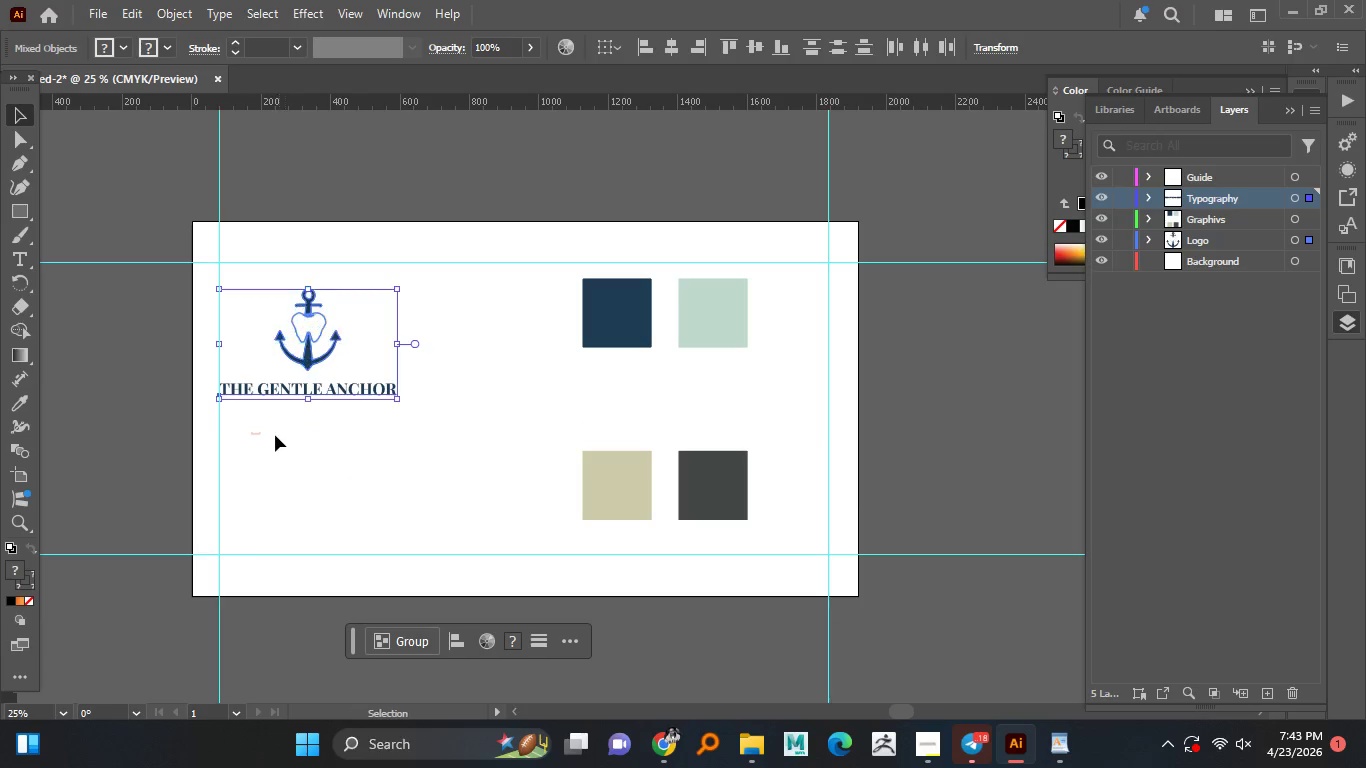 
key(Control+Shift+Z)
 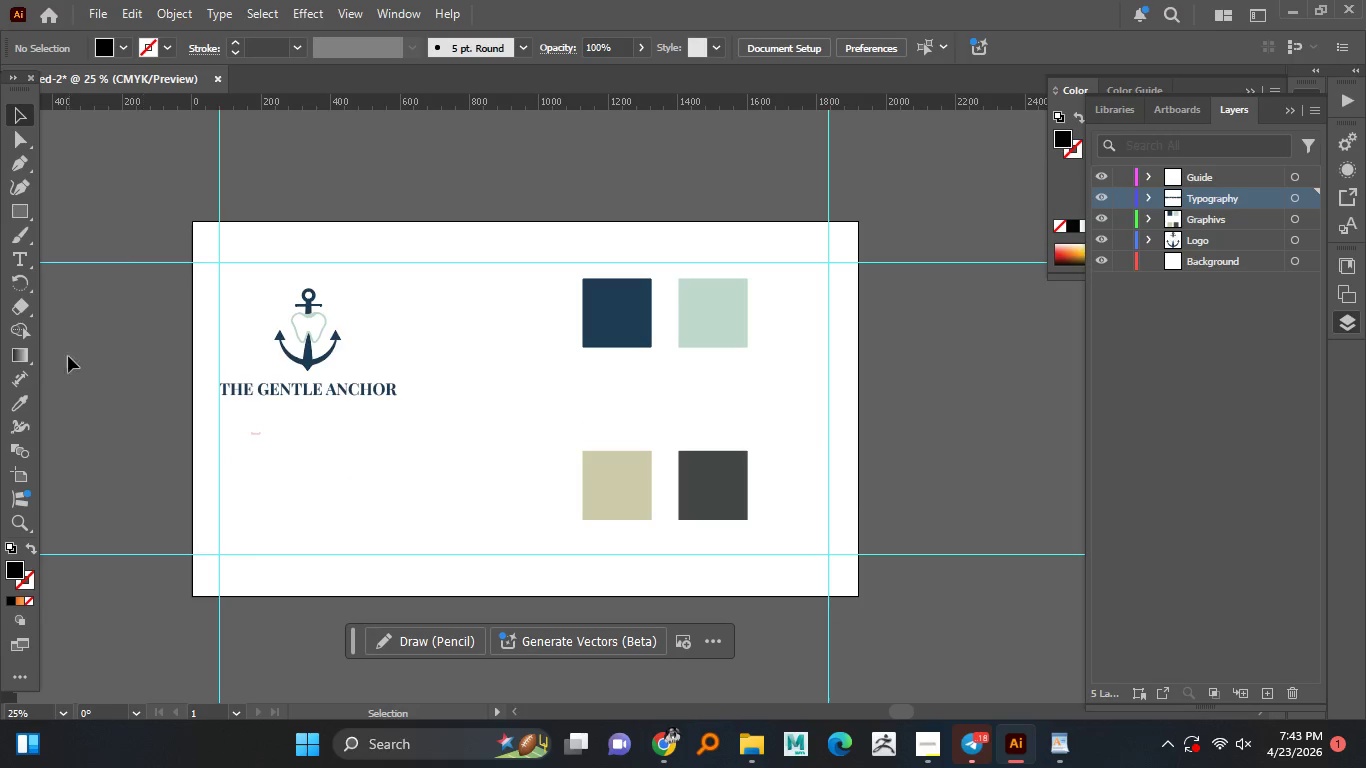 
double_click([255, 431])
 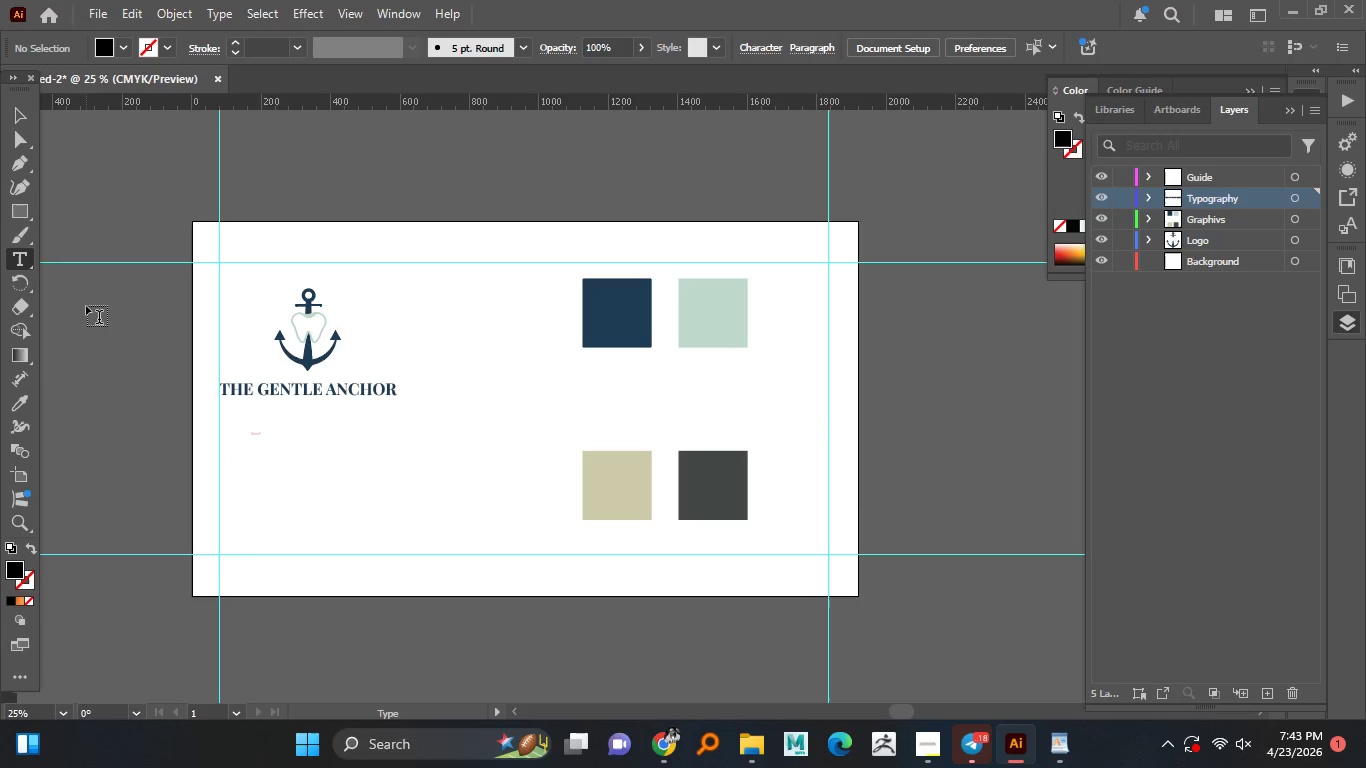 
left_click([18, 265])
 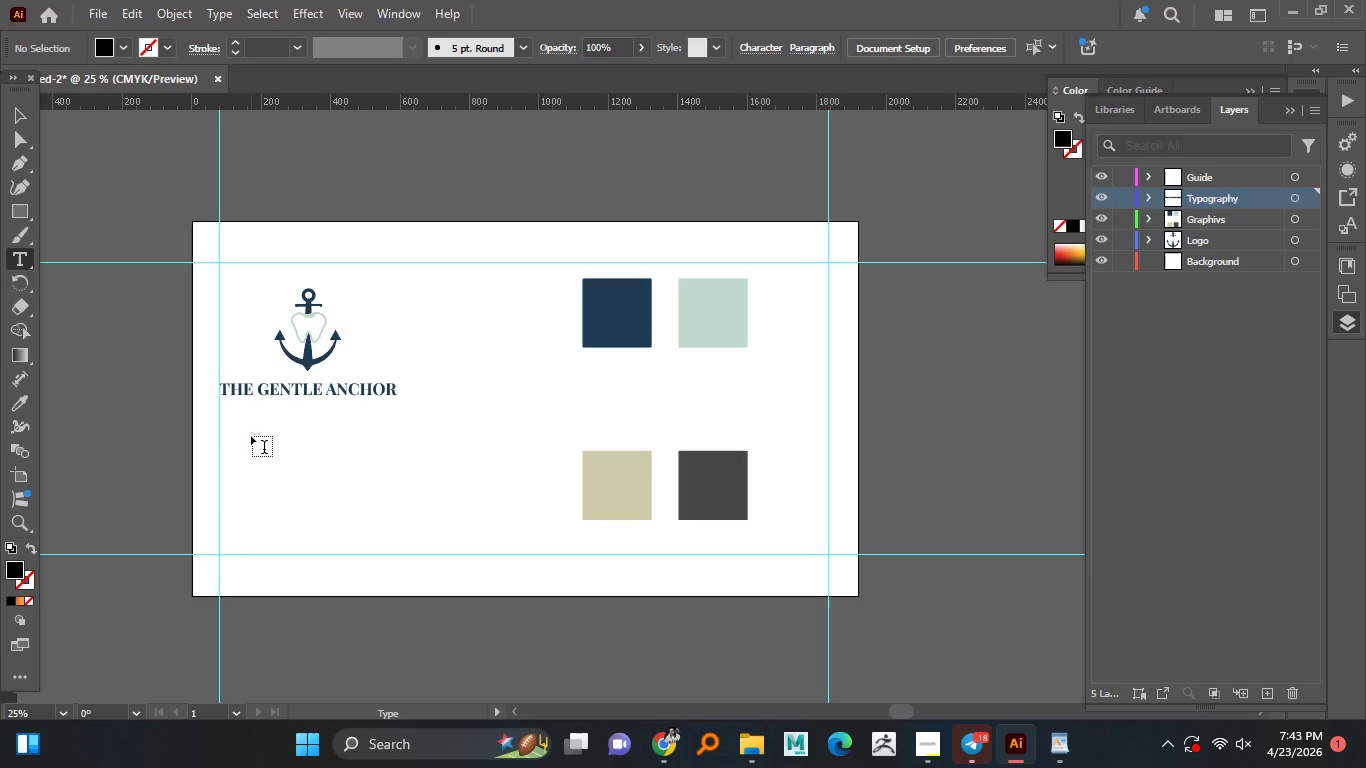 
wait(7.36)
 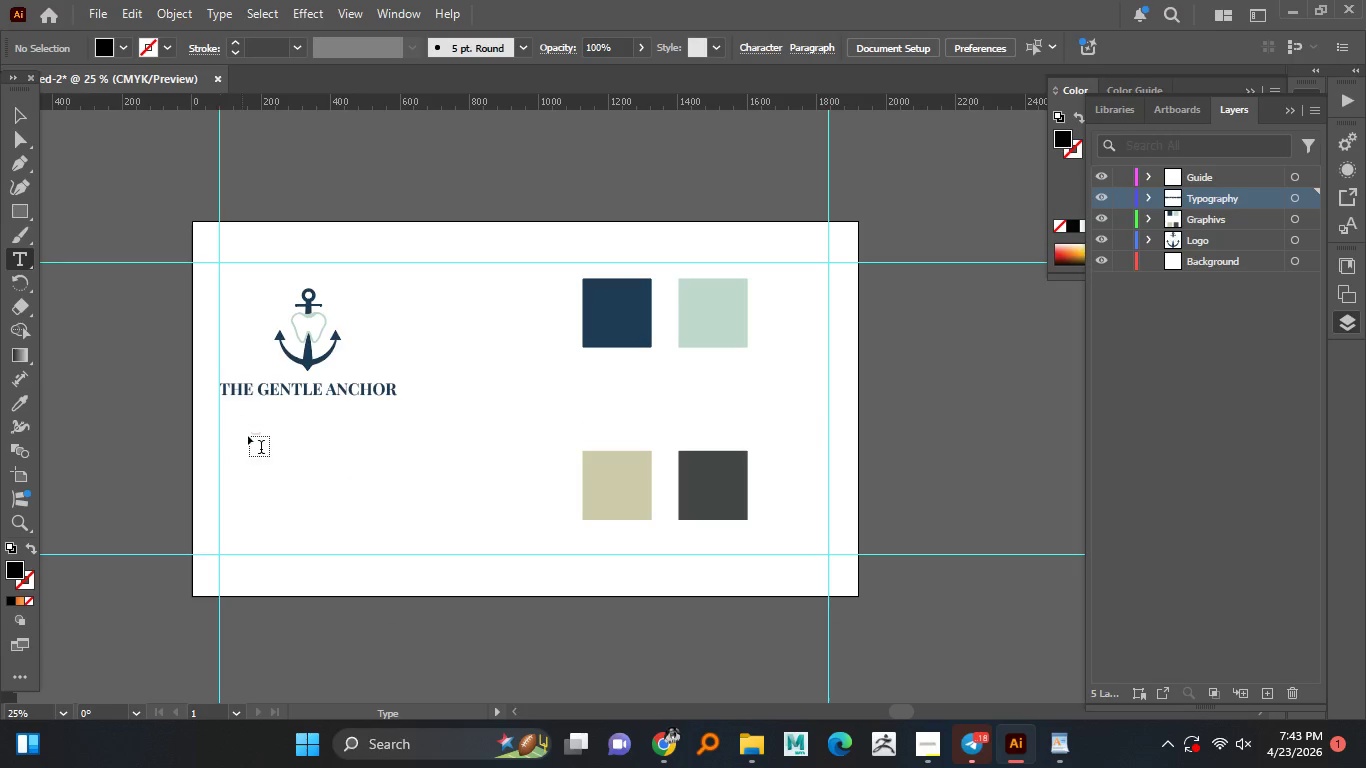 
left_click([250, 441])
 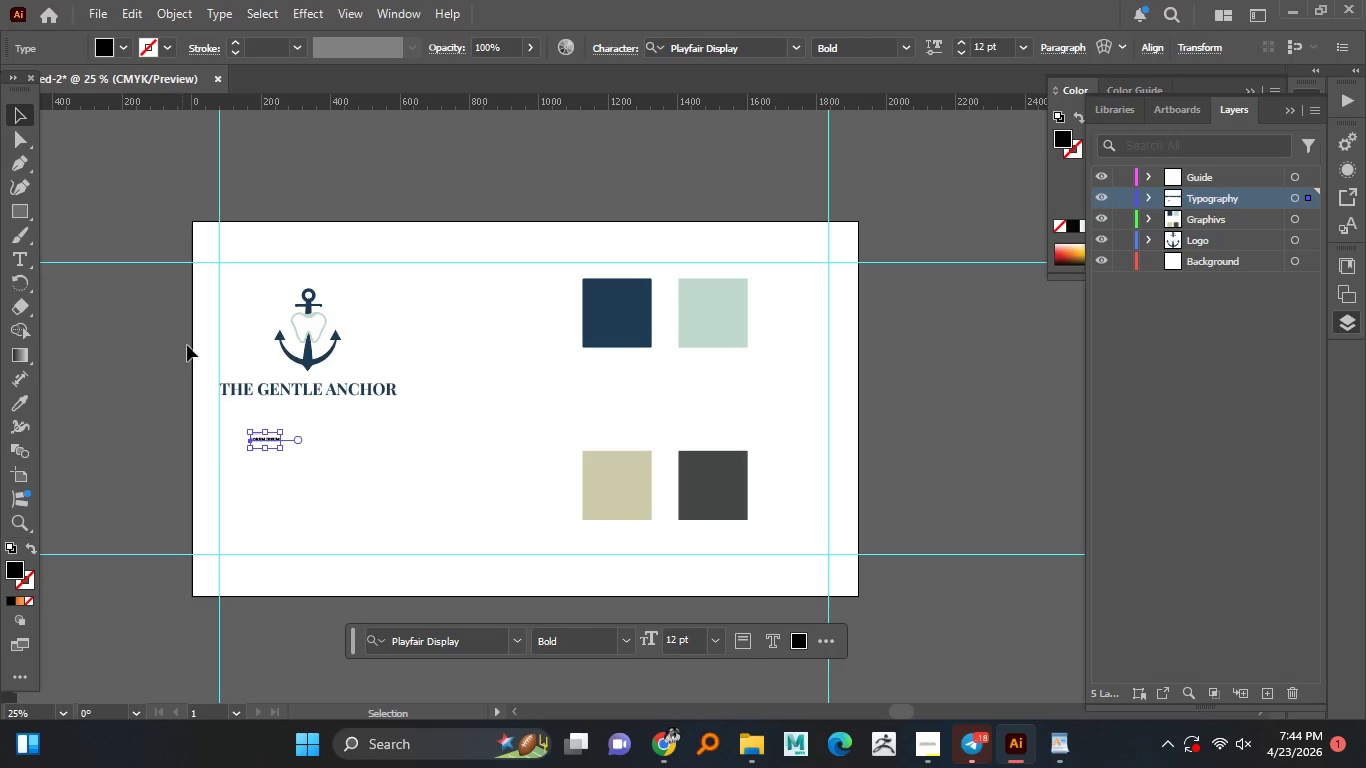 
left_click([25, 114])
 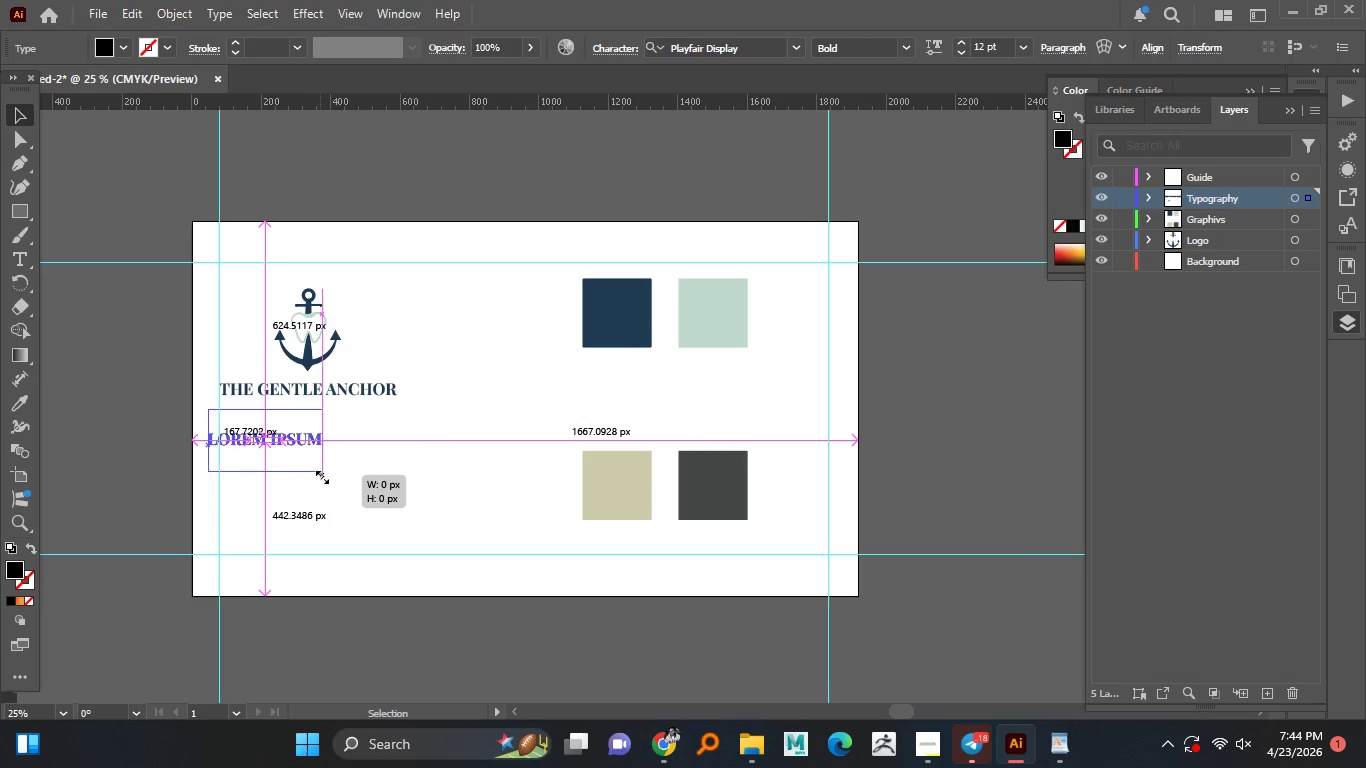 
hold_key(key=AltLeft, duration=1.28)
left_click_drag(start_coordinate=[281, 450], to_coordinate=[323, 477])
 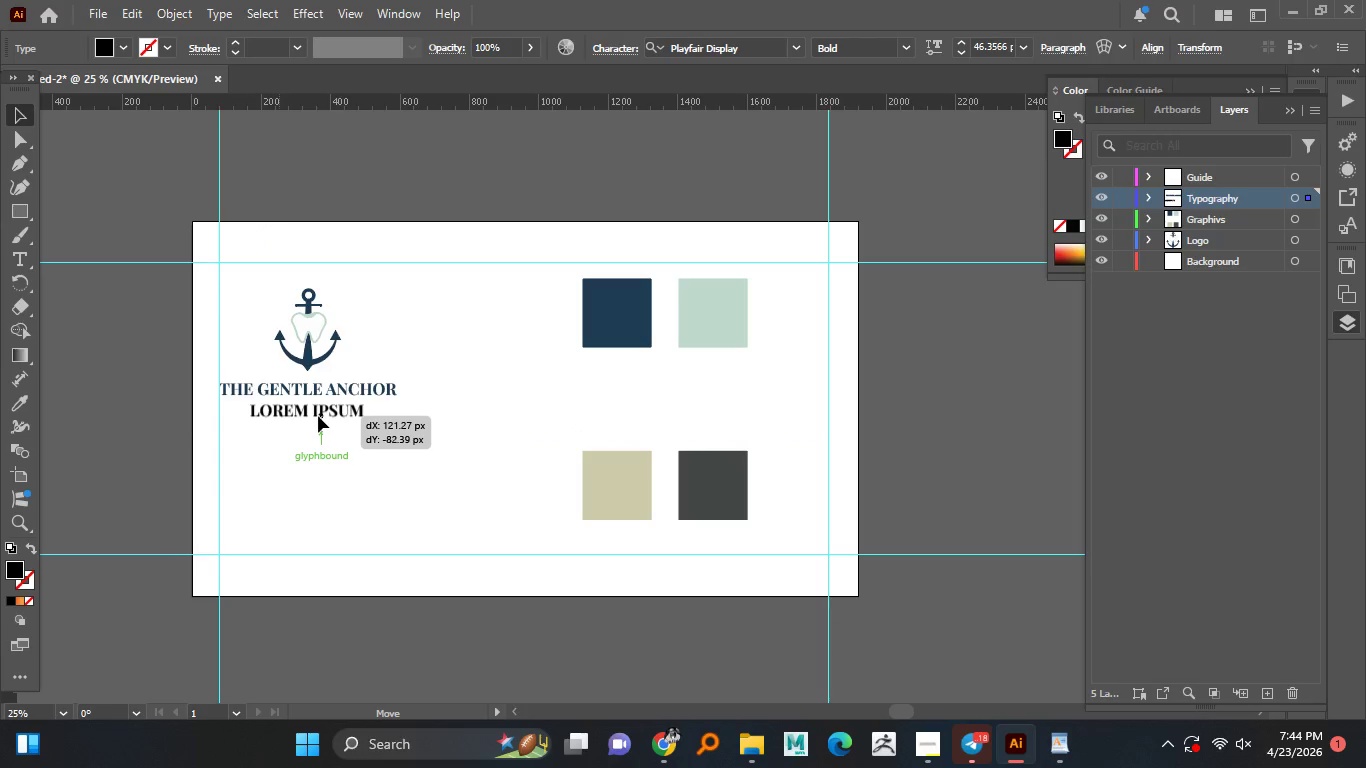 
hold_key(key=ShiftLeft, duration=1.05)
 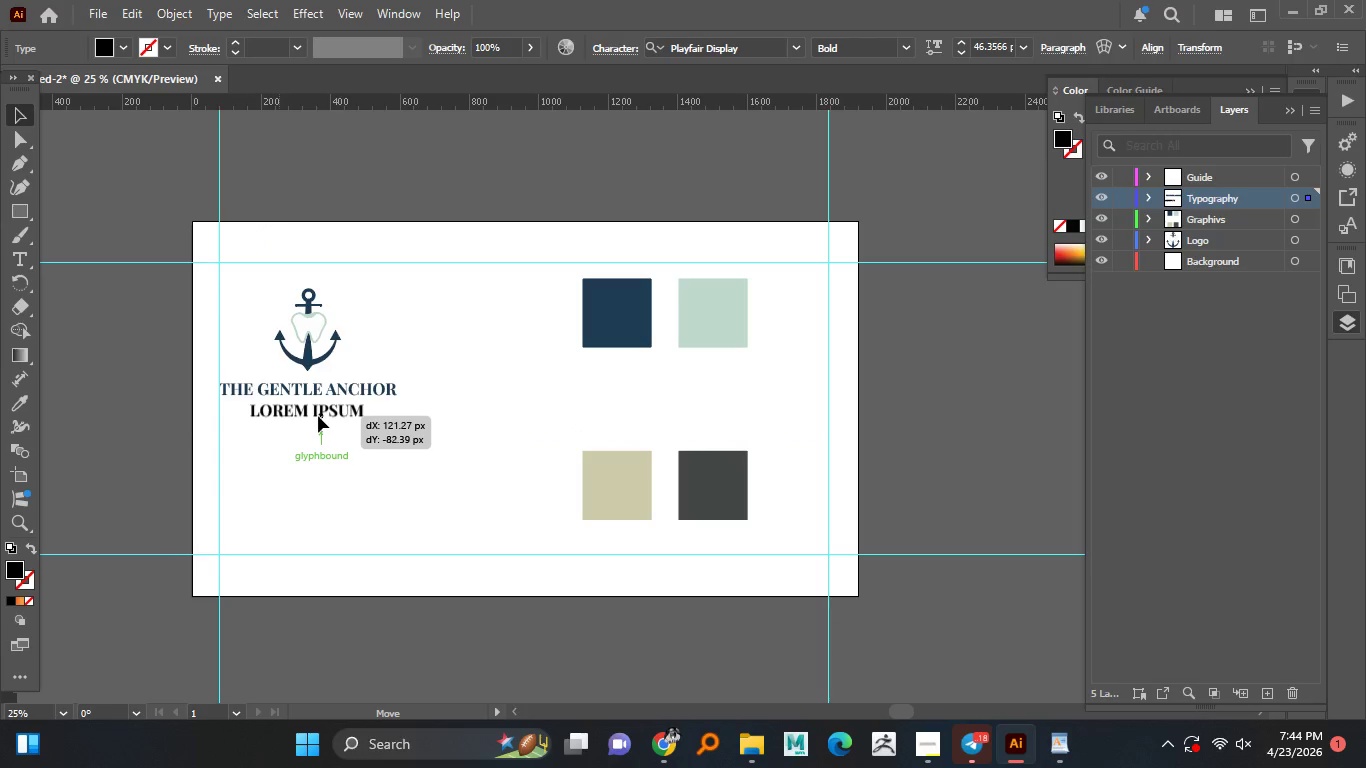 
left_click_drag(start_coordinate=[279, 444], to_coordinate=[316, 416])